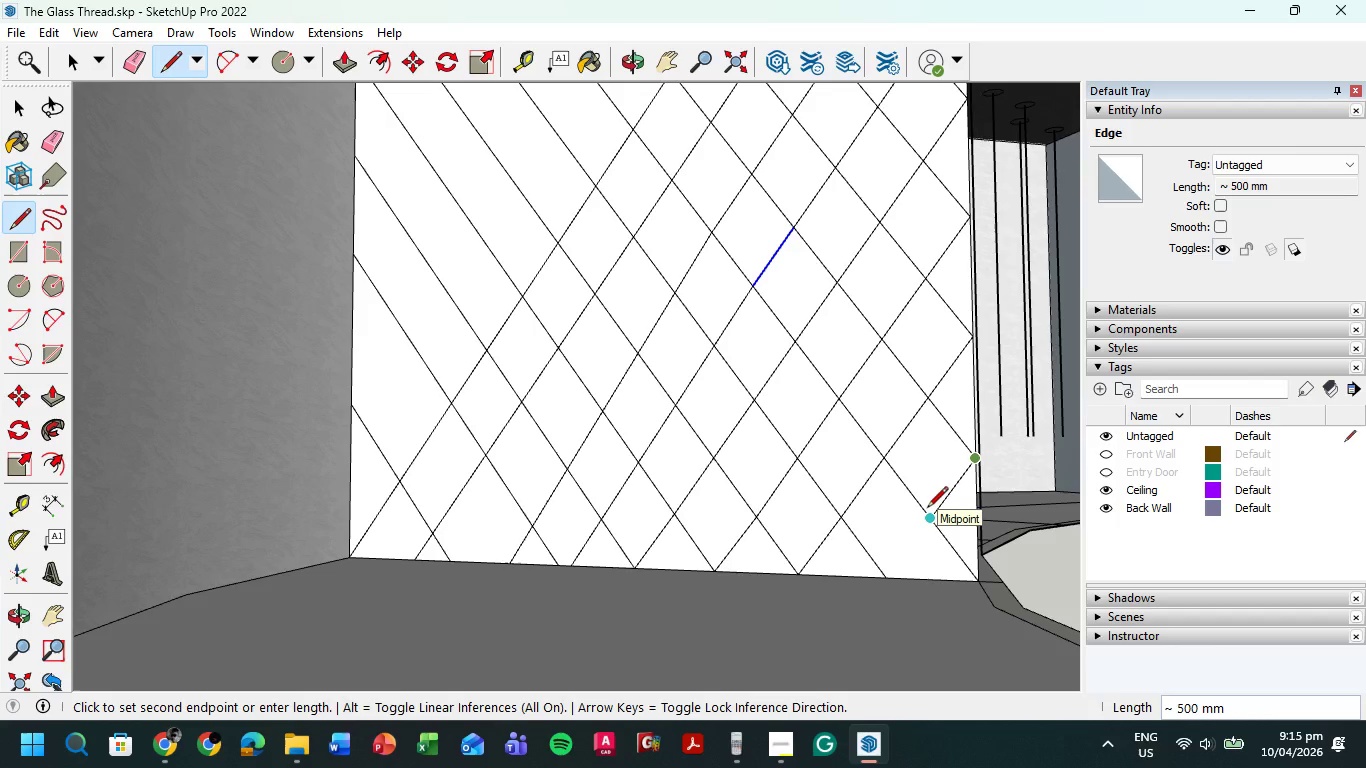 
left_click([927, 509])
 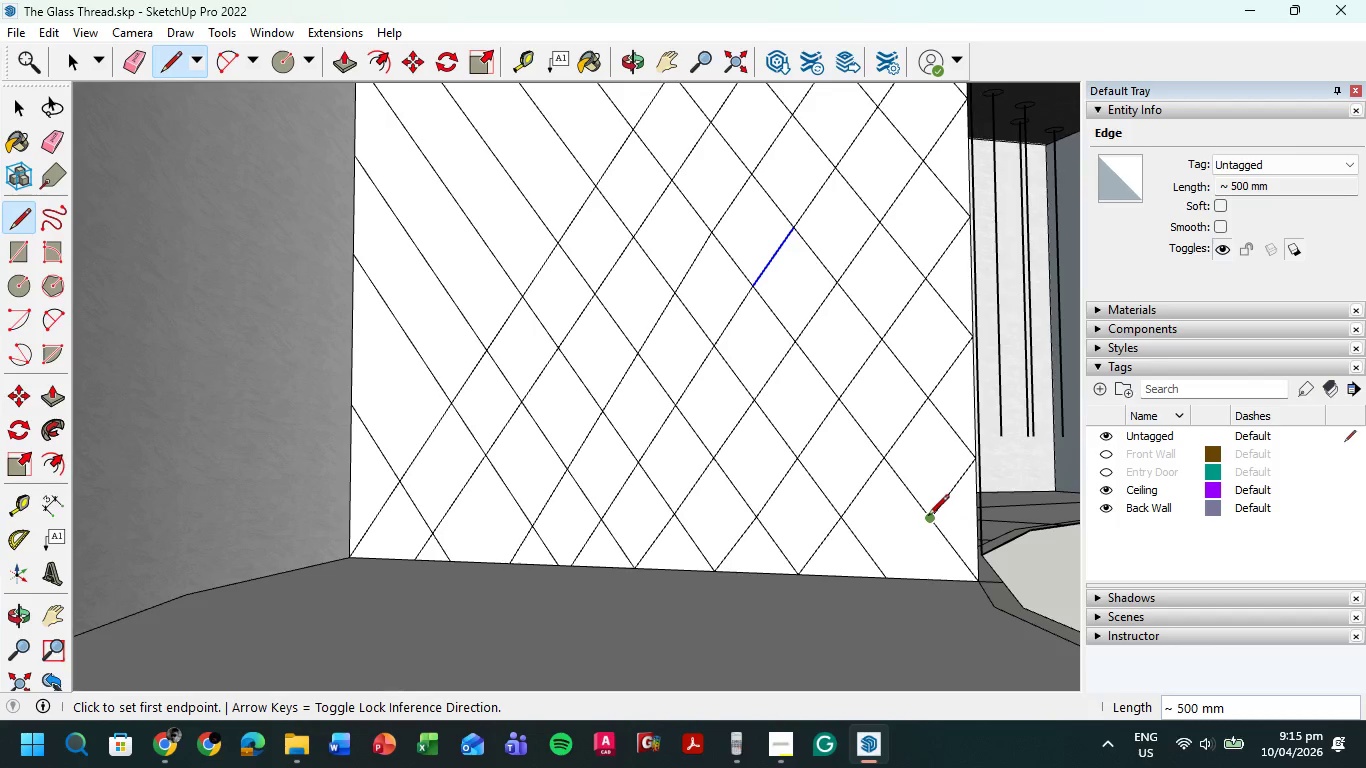 
left_click([928, 518])
 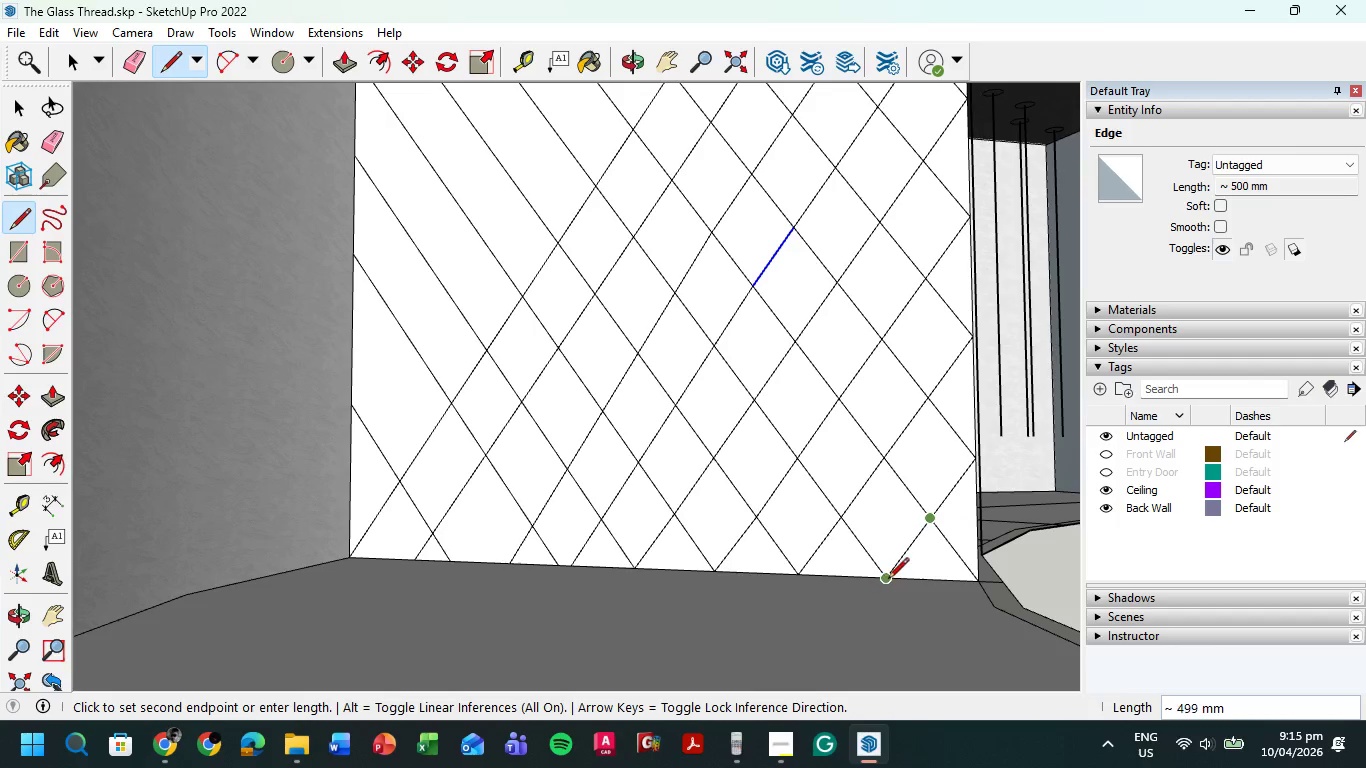 
left_click([890, 578])
 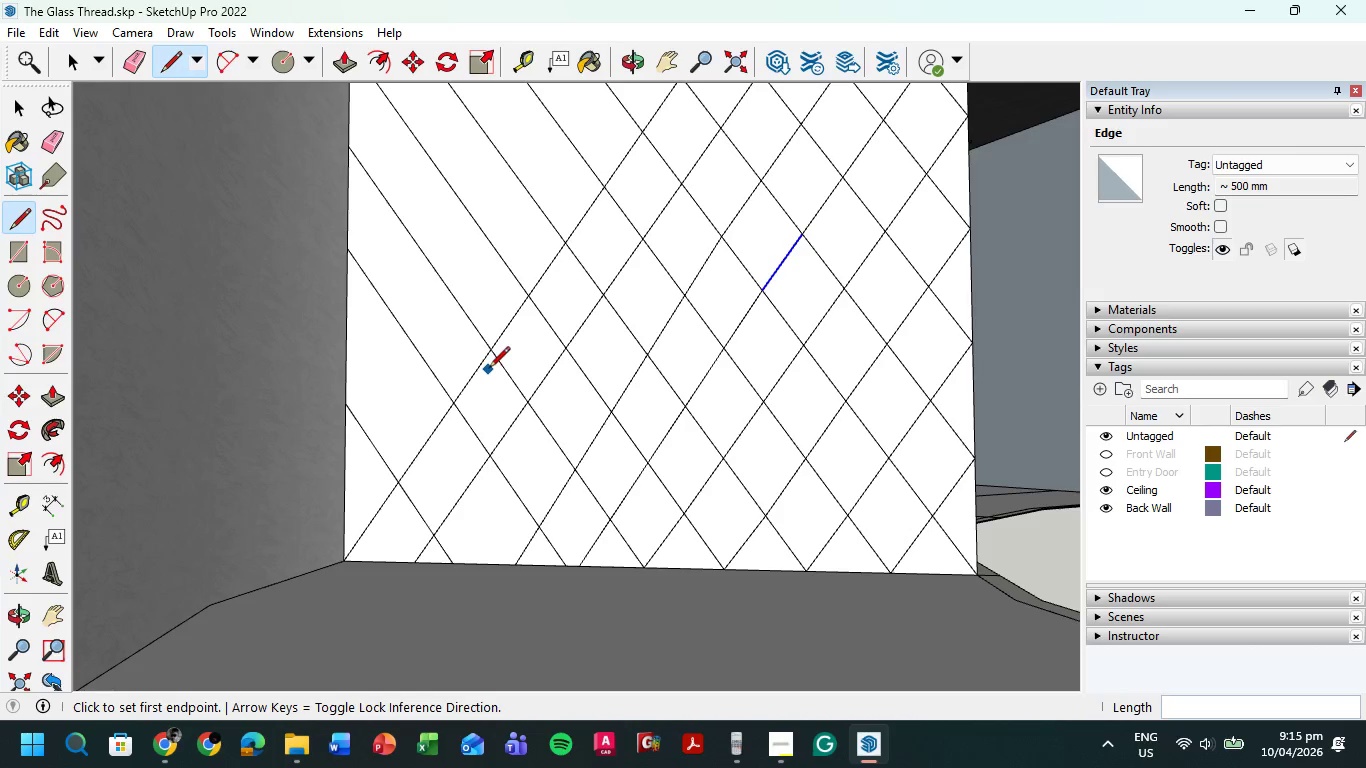 
wait(5.34)
 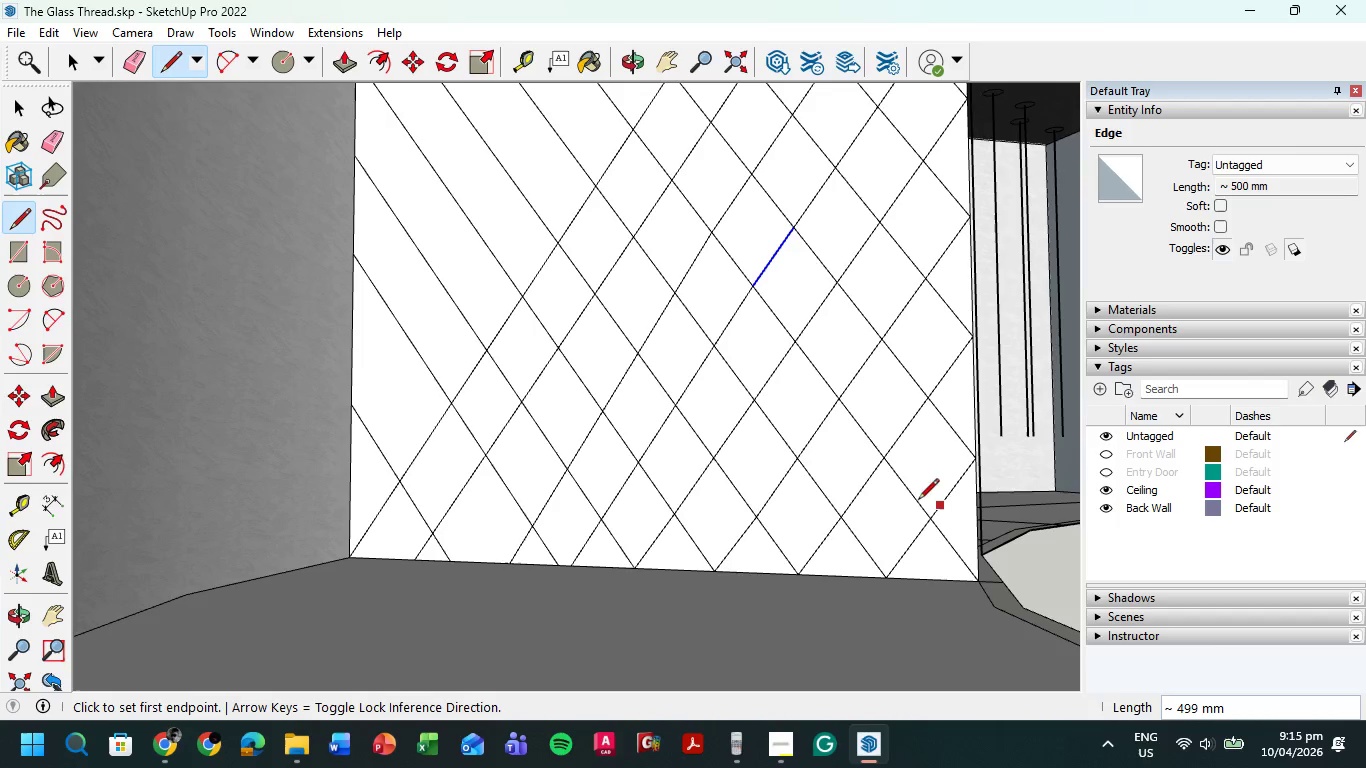 
left_click([124, 58])
 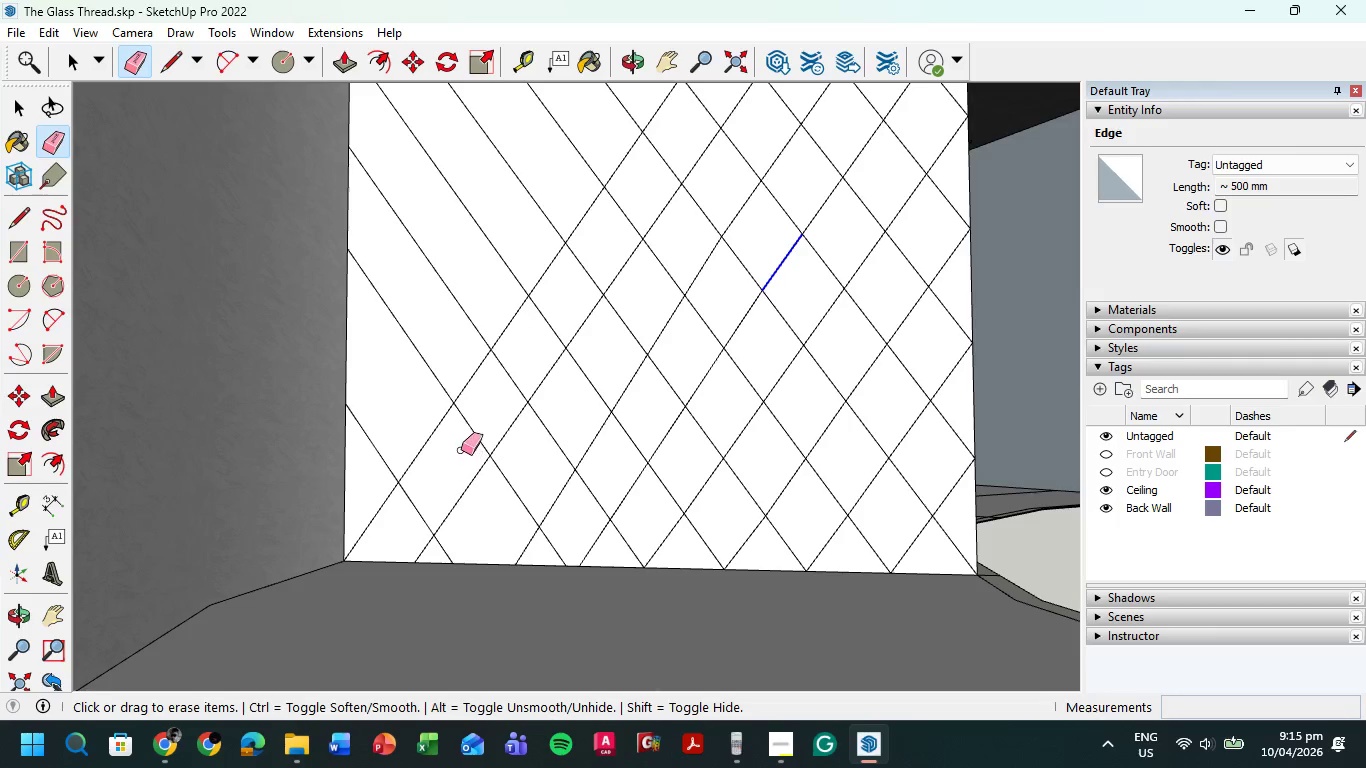 
wait(5.47)
 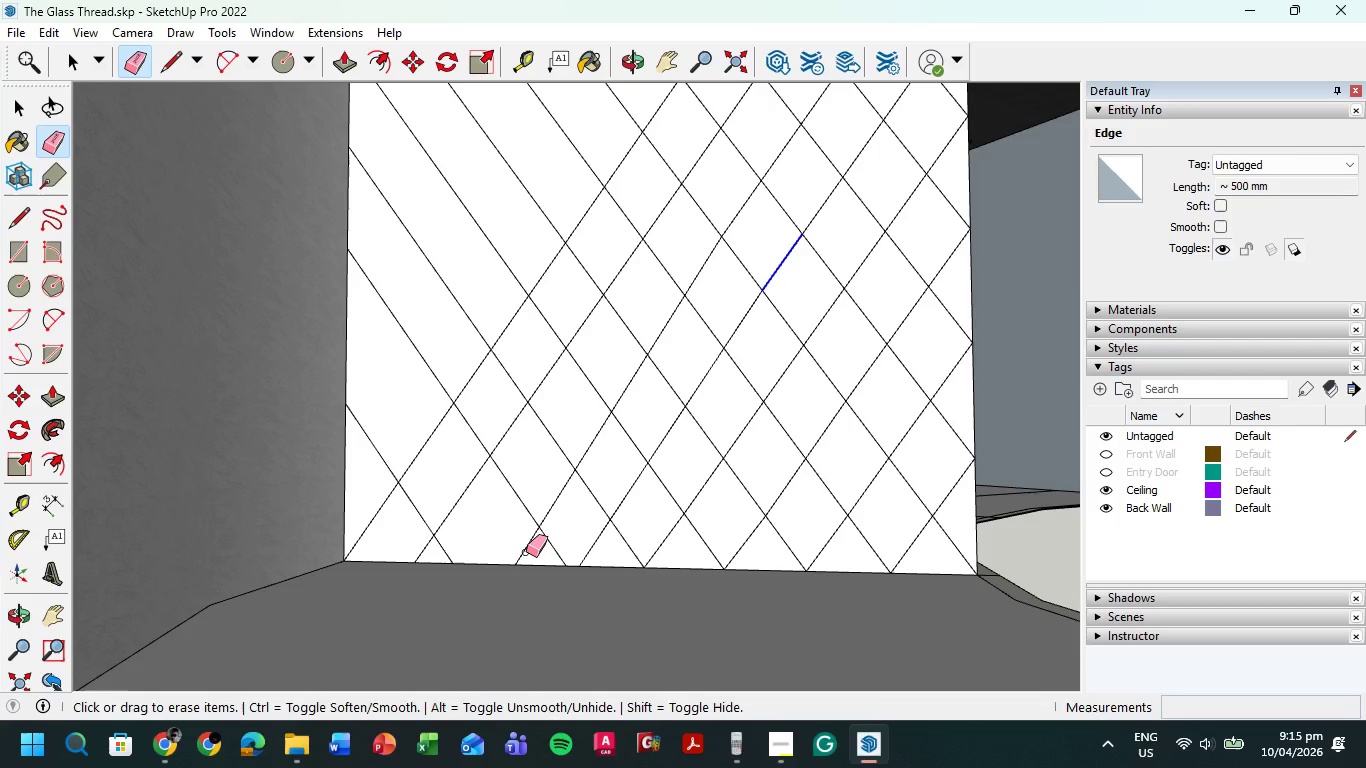 
scroll: coordinate [546, 394], scroll_direction: down, amount: 1.0
 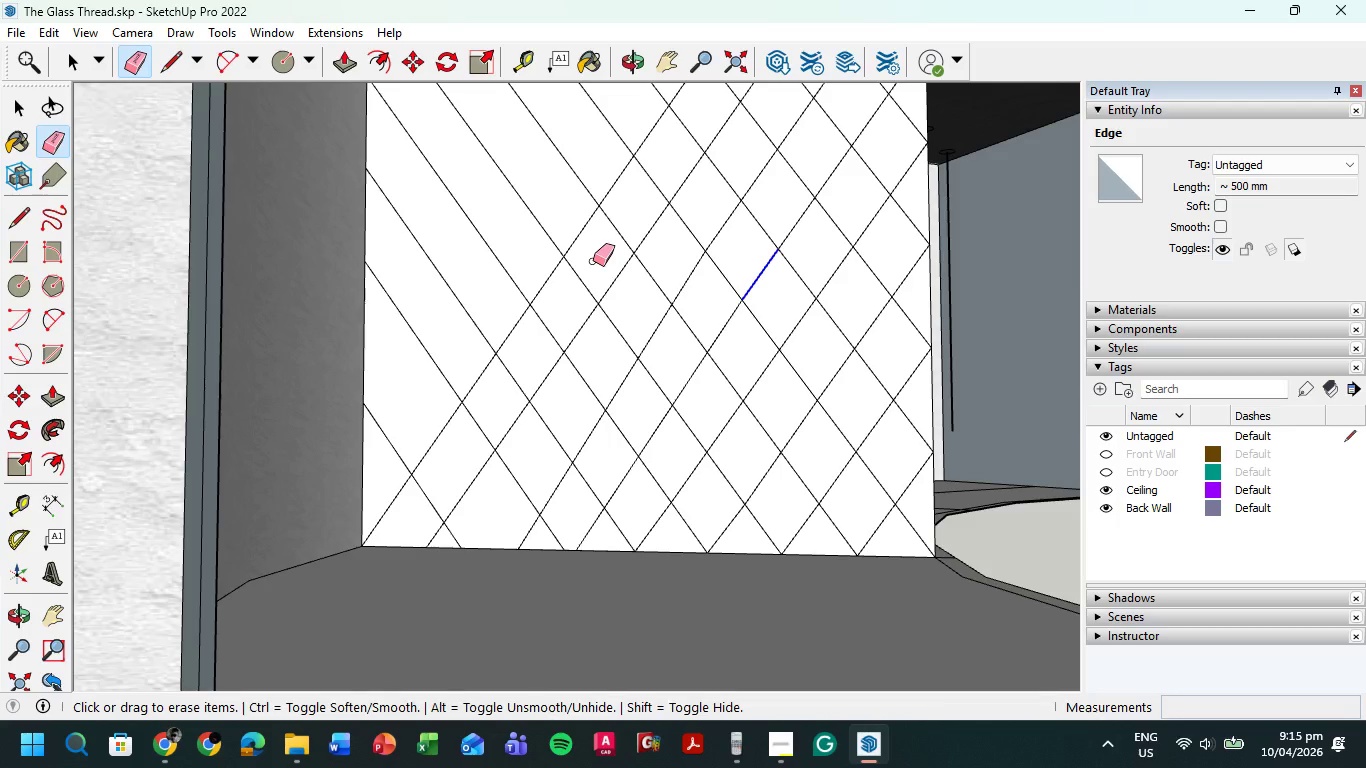 
hold_key(key=ShiftLeft, duration=1.16)
 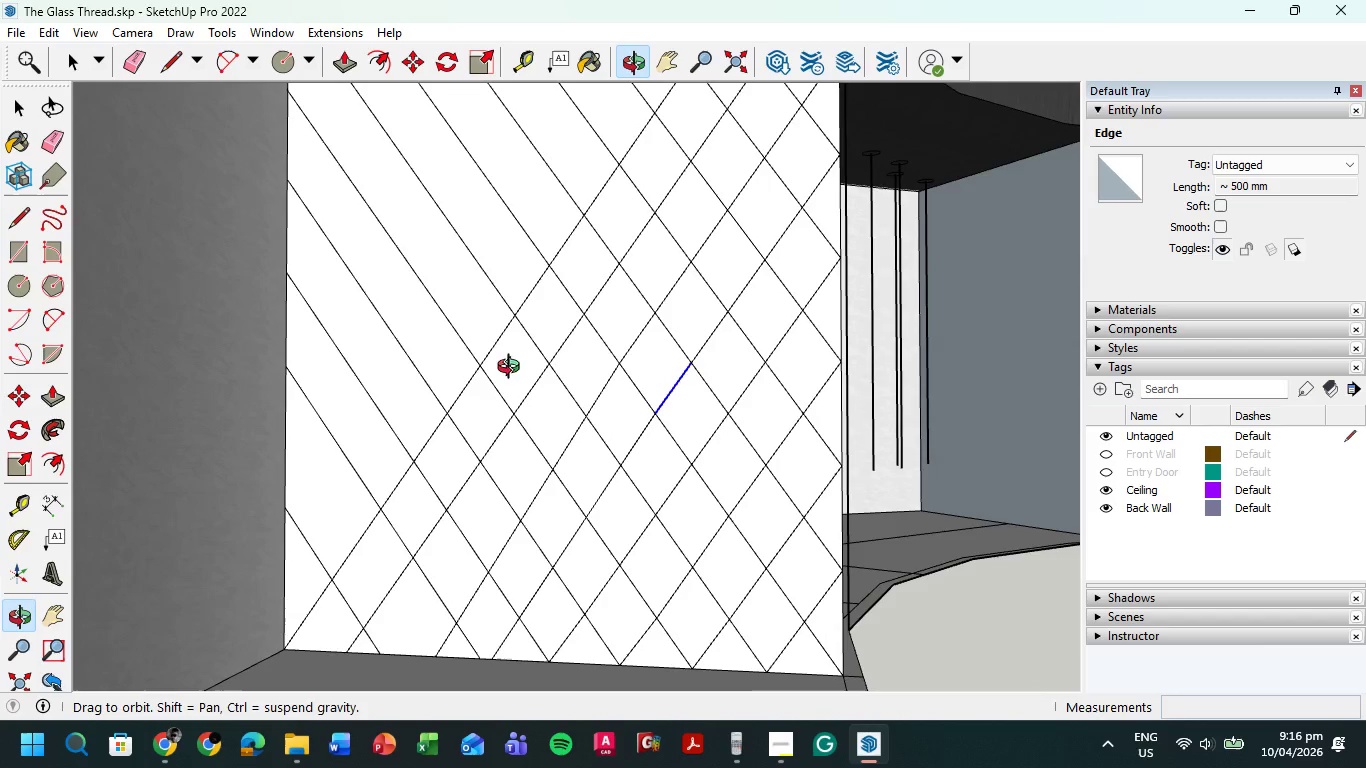 
hold_key(key=ShiftLeft, duration=2.34)
 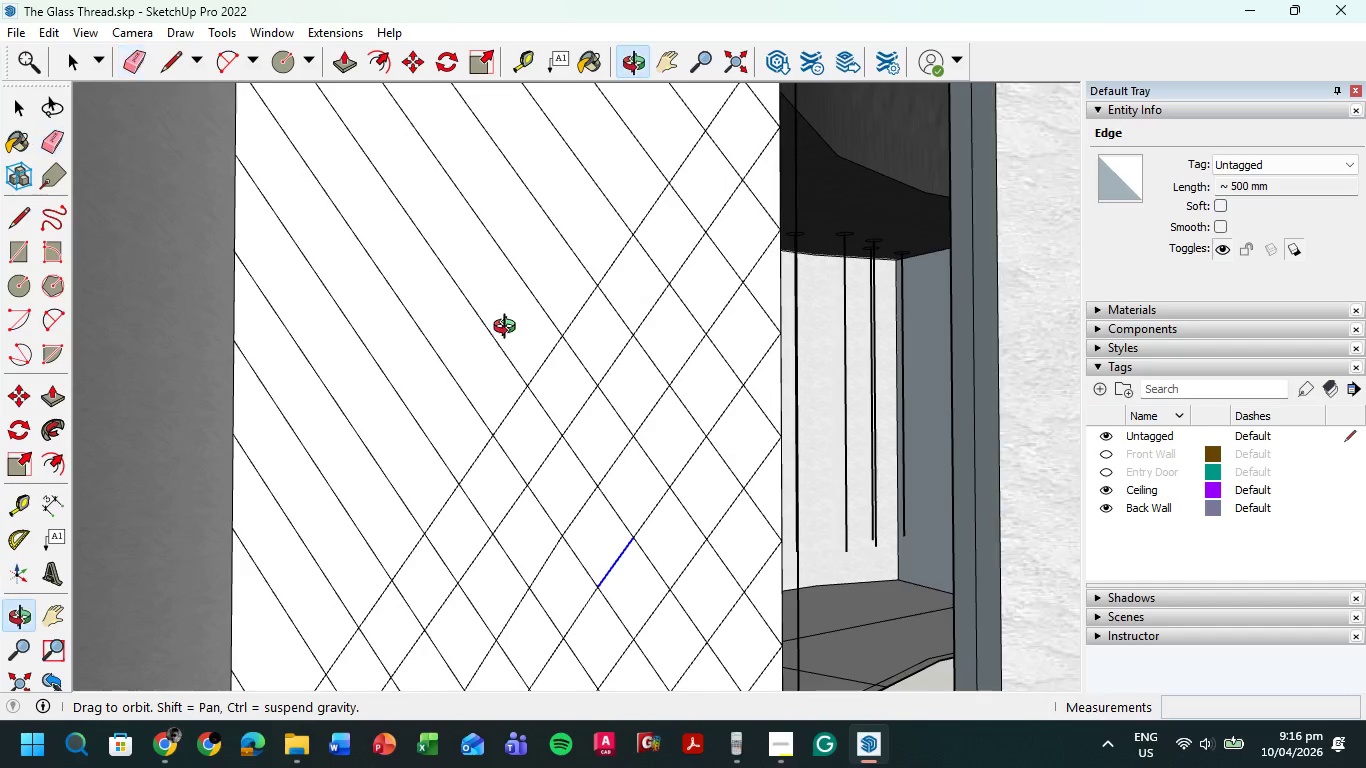 
hold_key(key=ShiftLeft, duration=0.8)
 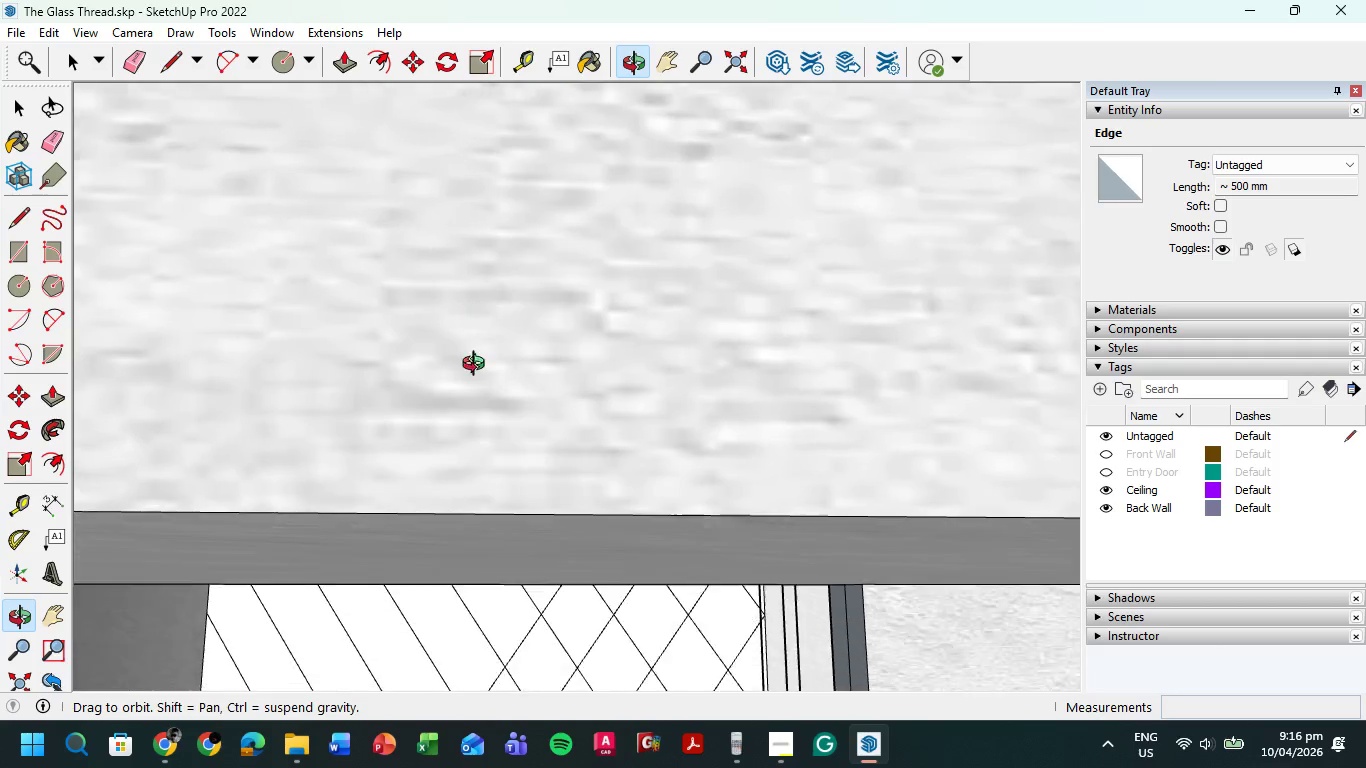 
hold_key(key=ShiftLeft, duration=0.78)
 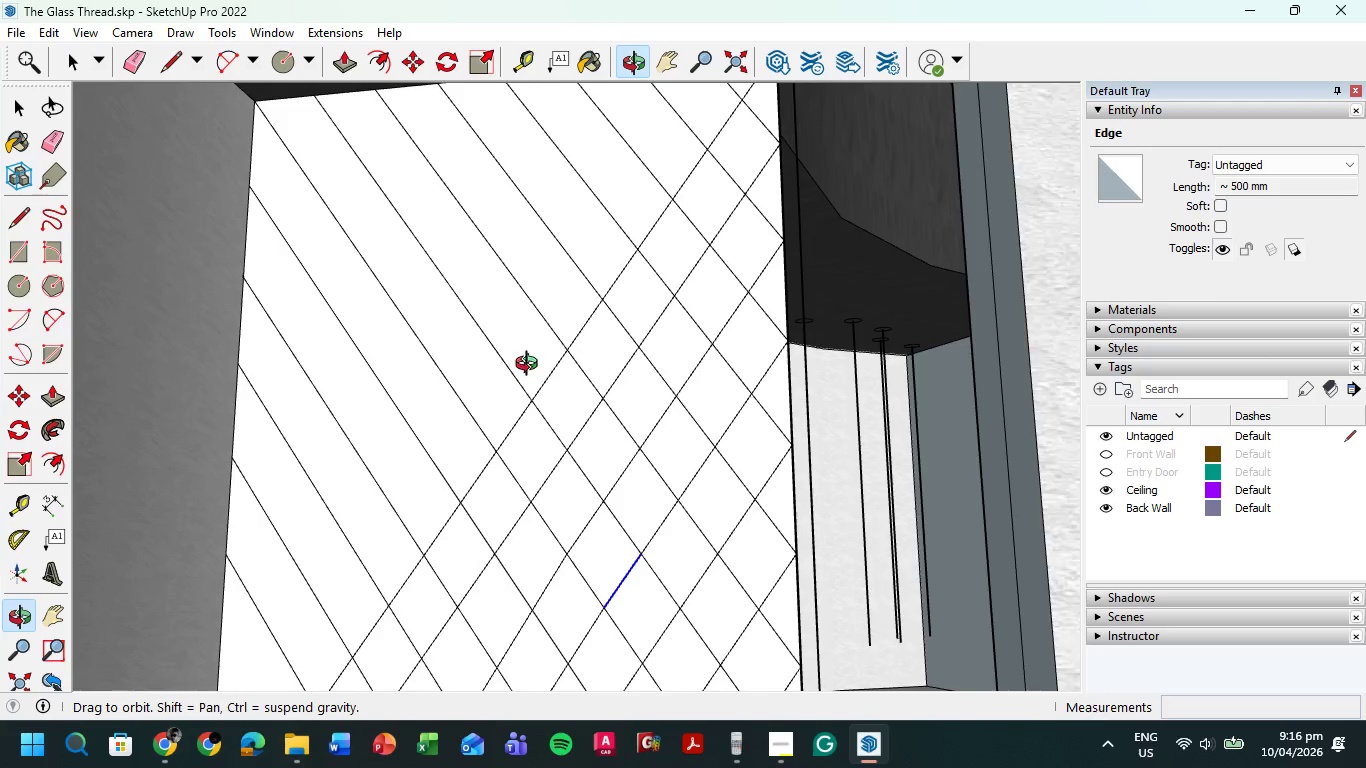 
hold_key(key=ShiftLeft, duration=0.55)
 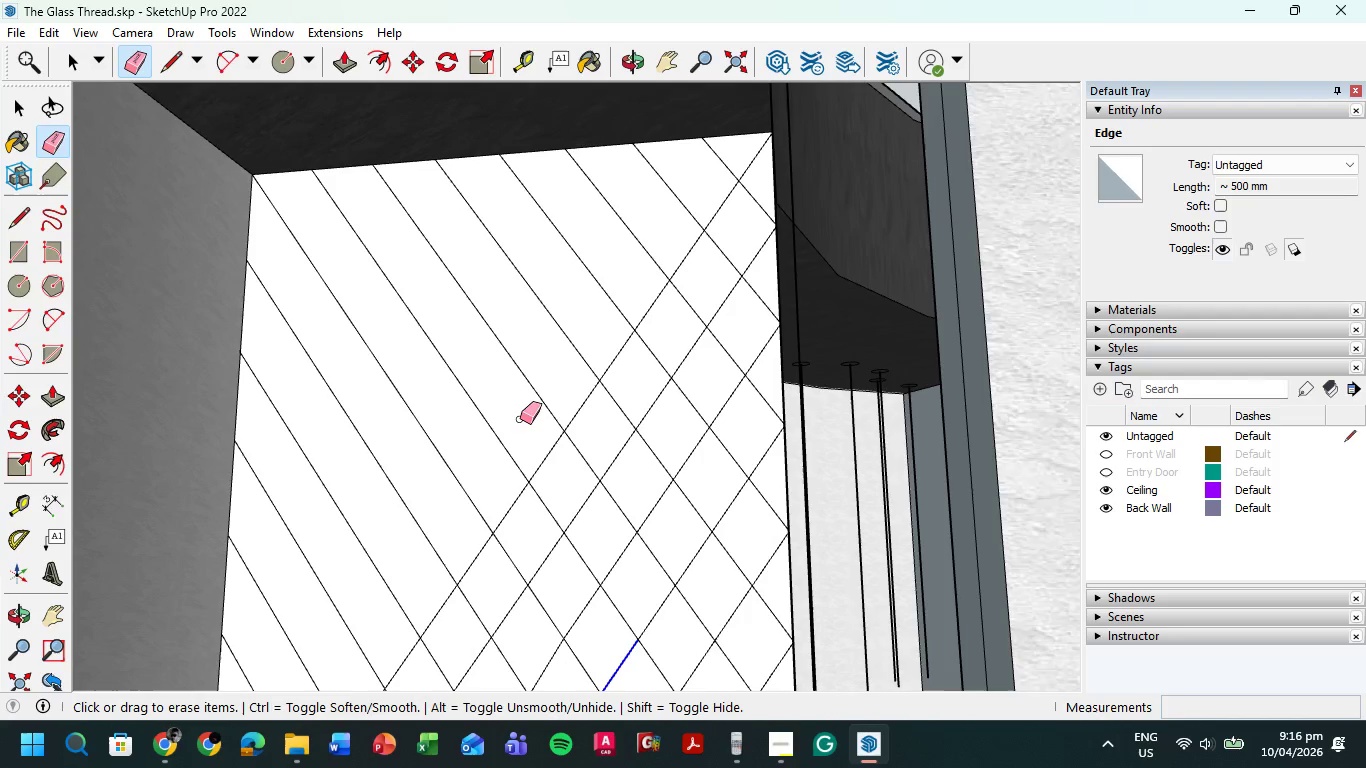 
key(L)
 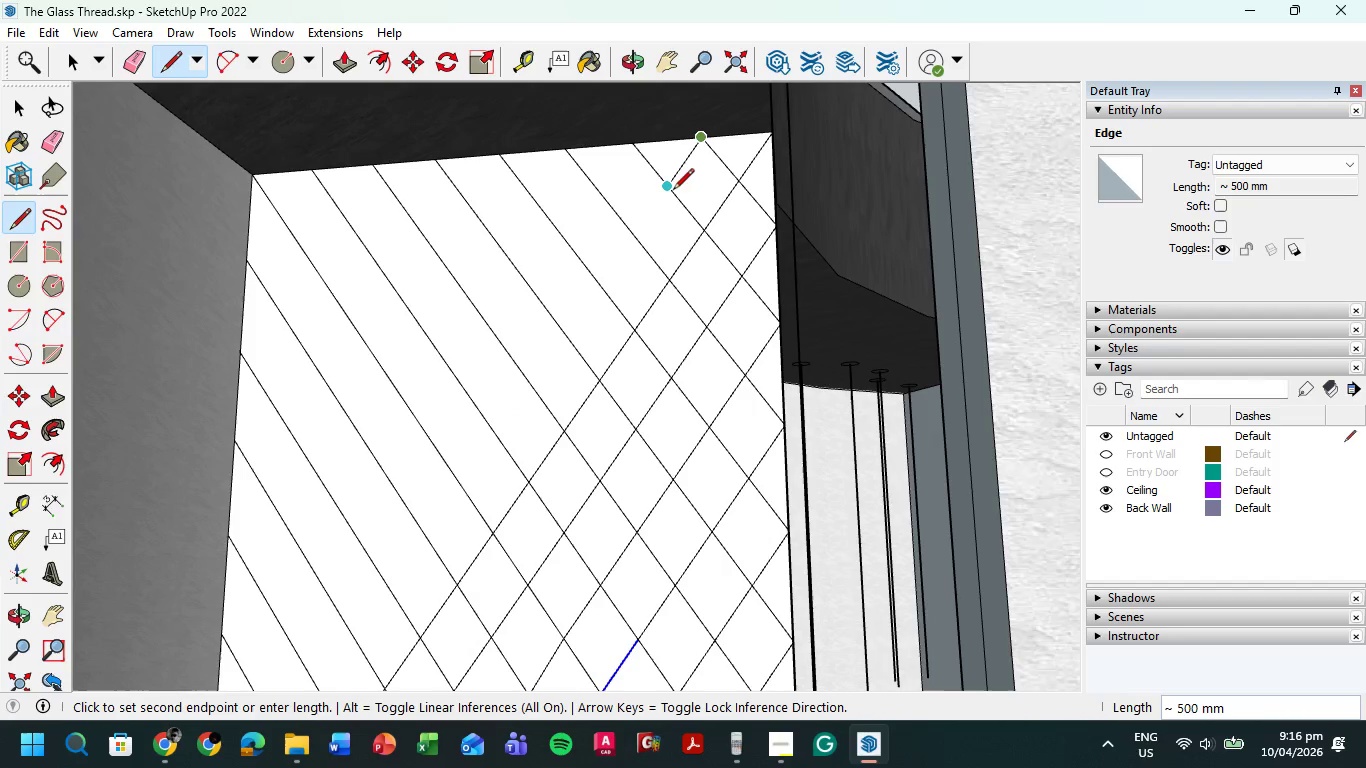 
left_click([671, 191])
 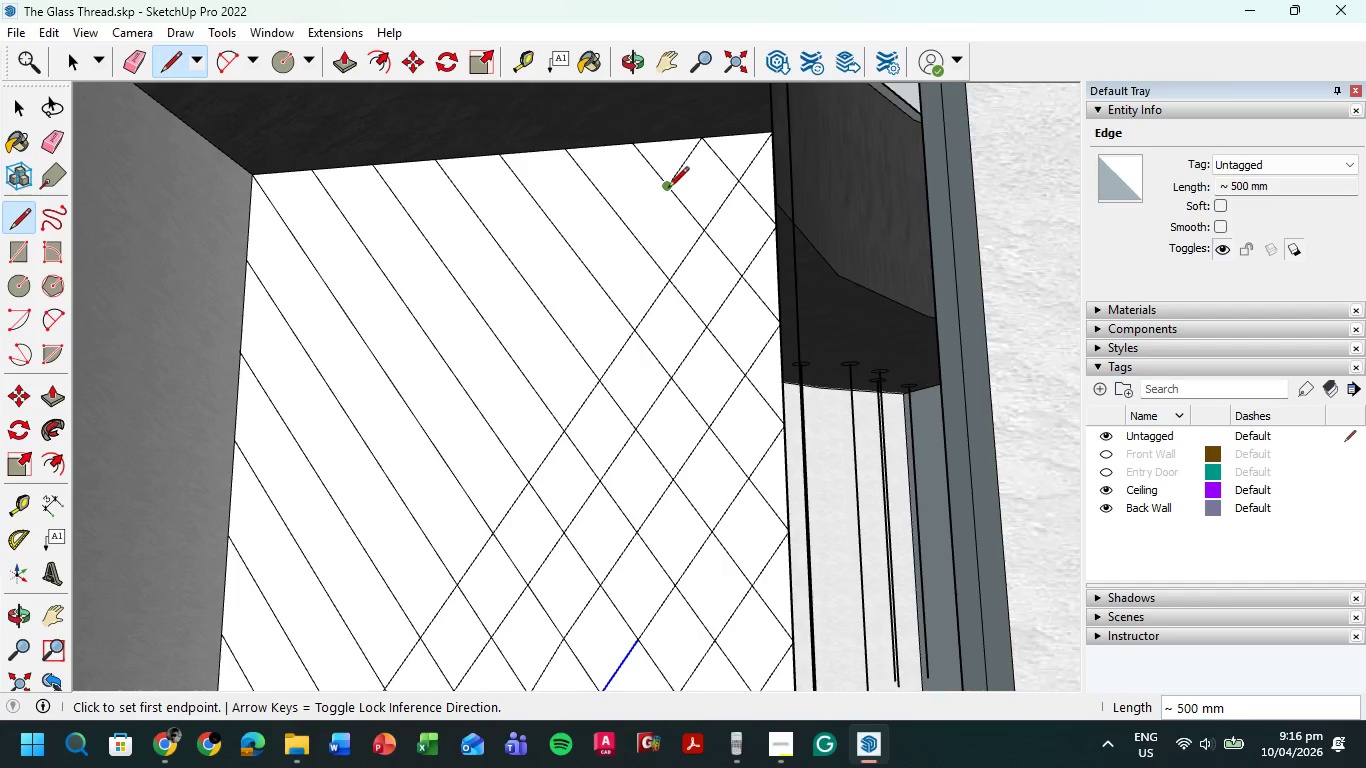 
left_click([668, 189])
 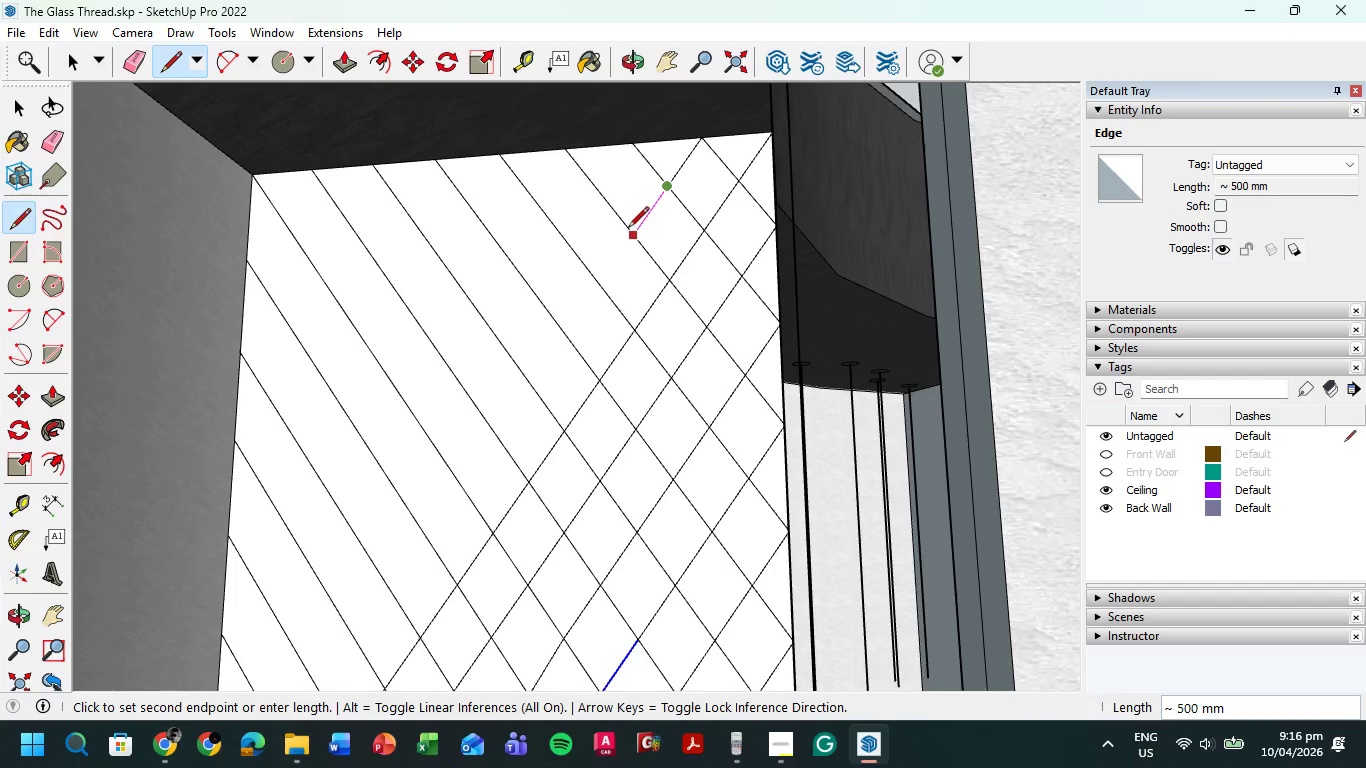 
left_click([628, 229])
 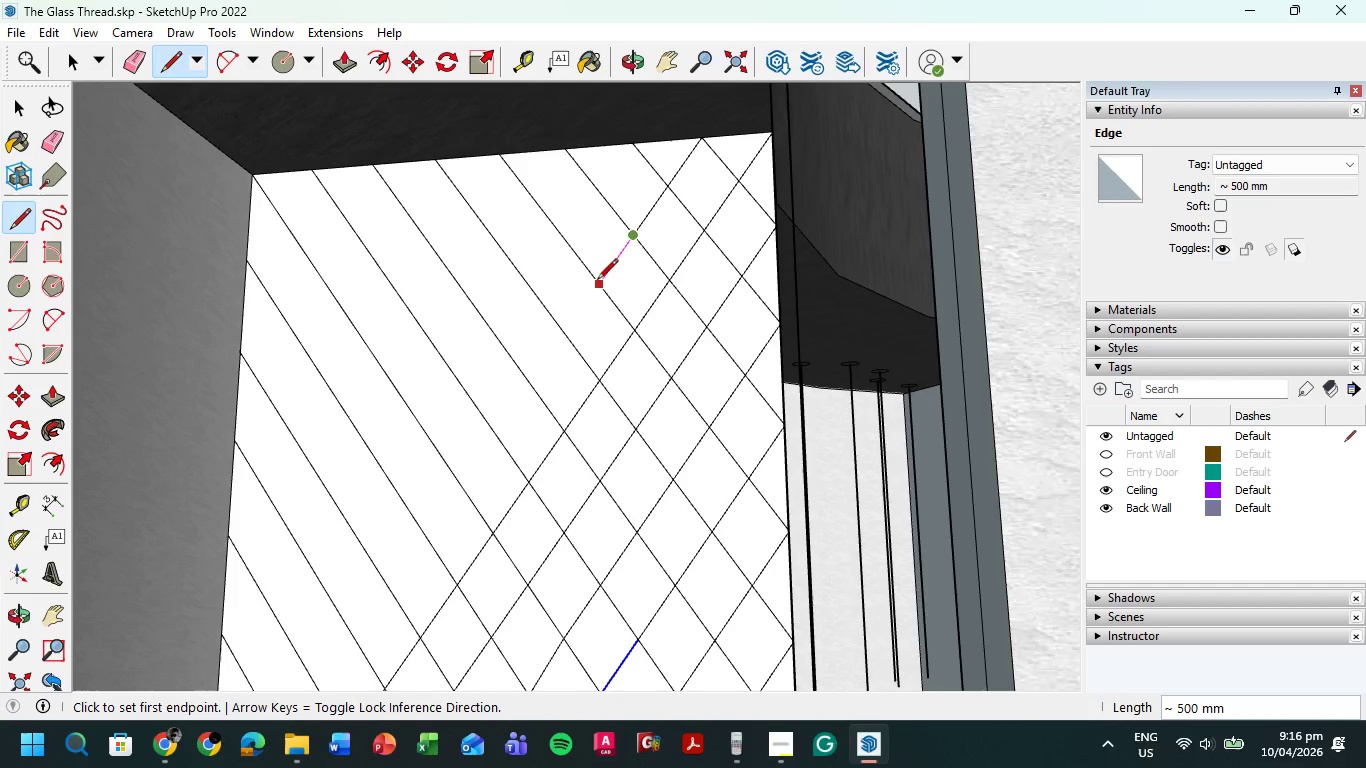 
double_click([599, 287])
 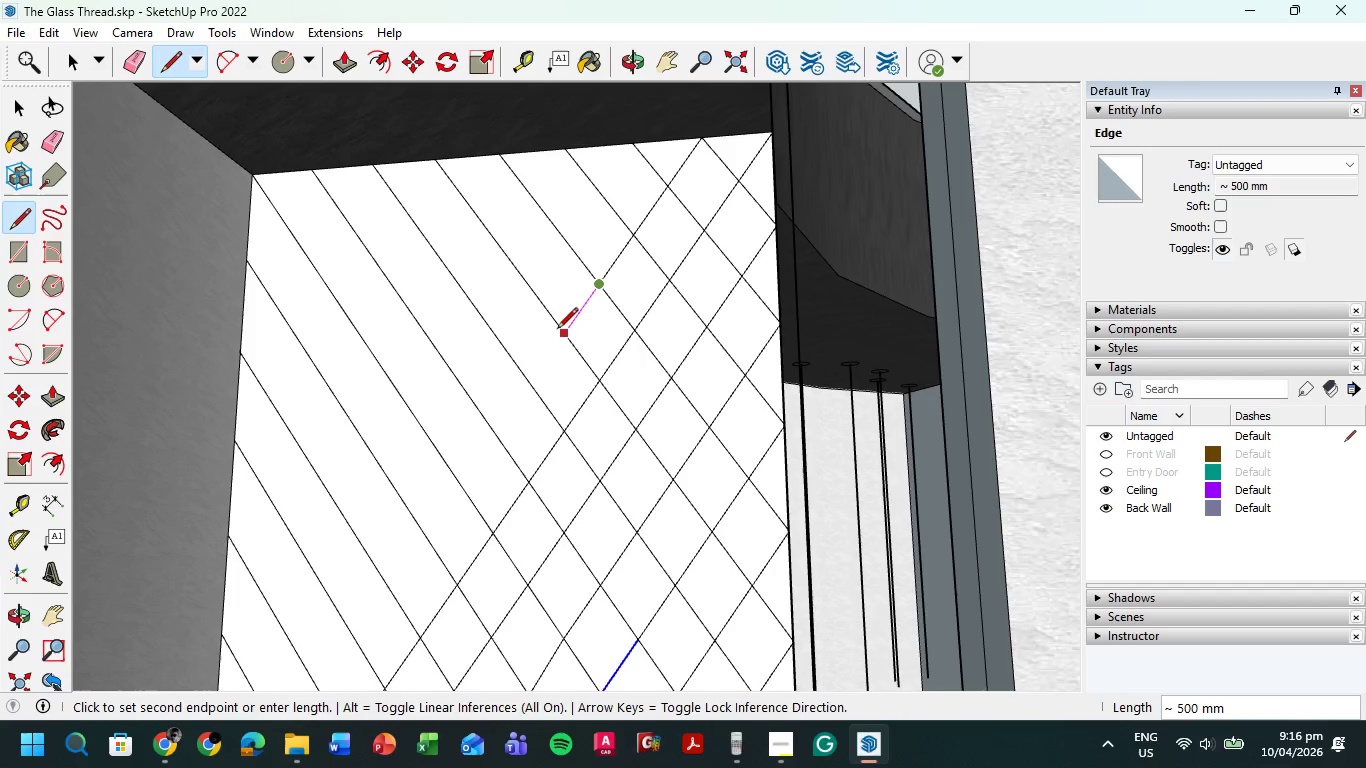 
left_click([557, 330])
 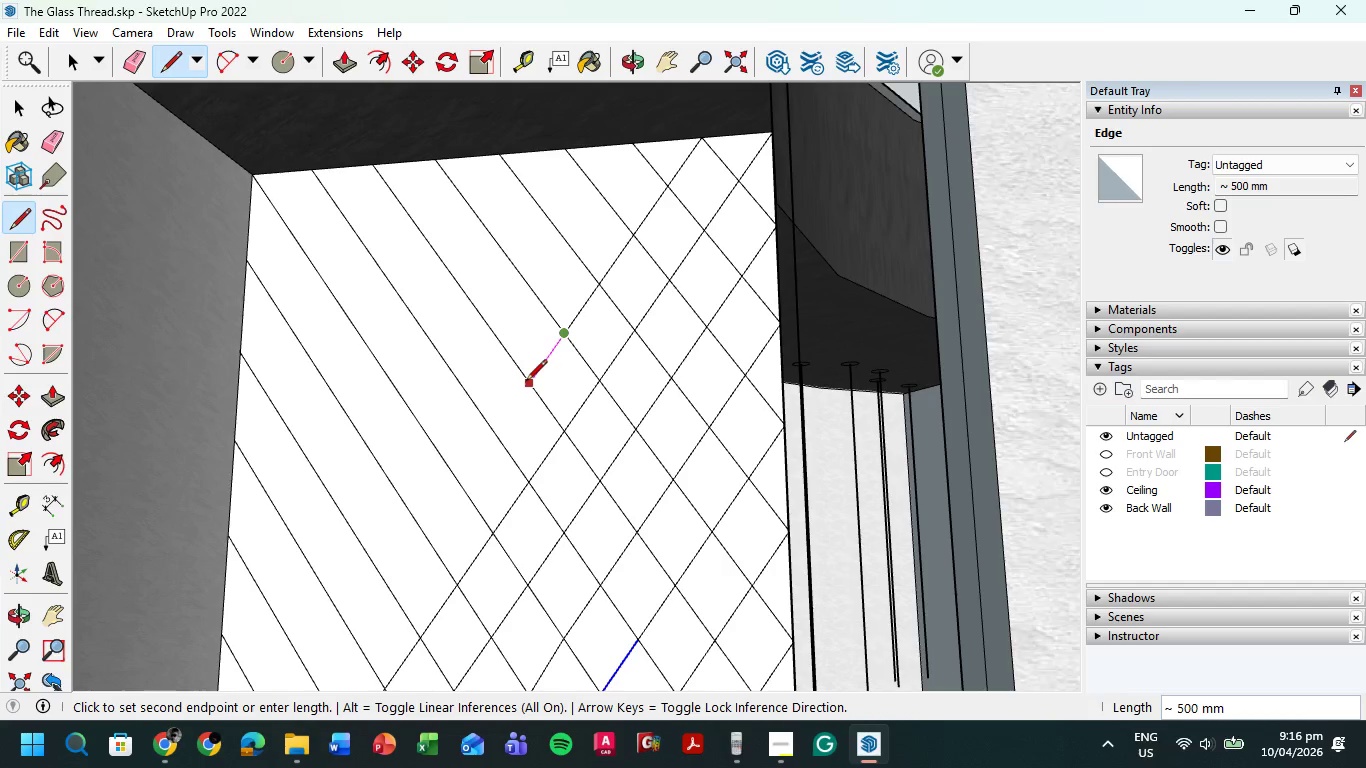 
double_click([529, 386])
 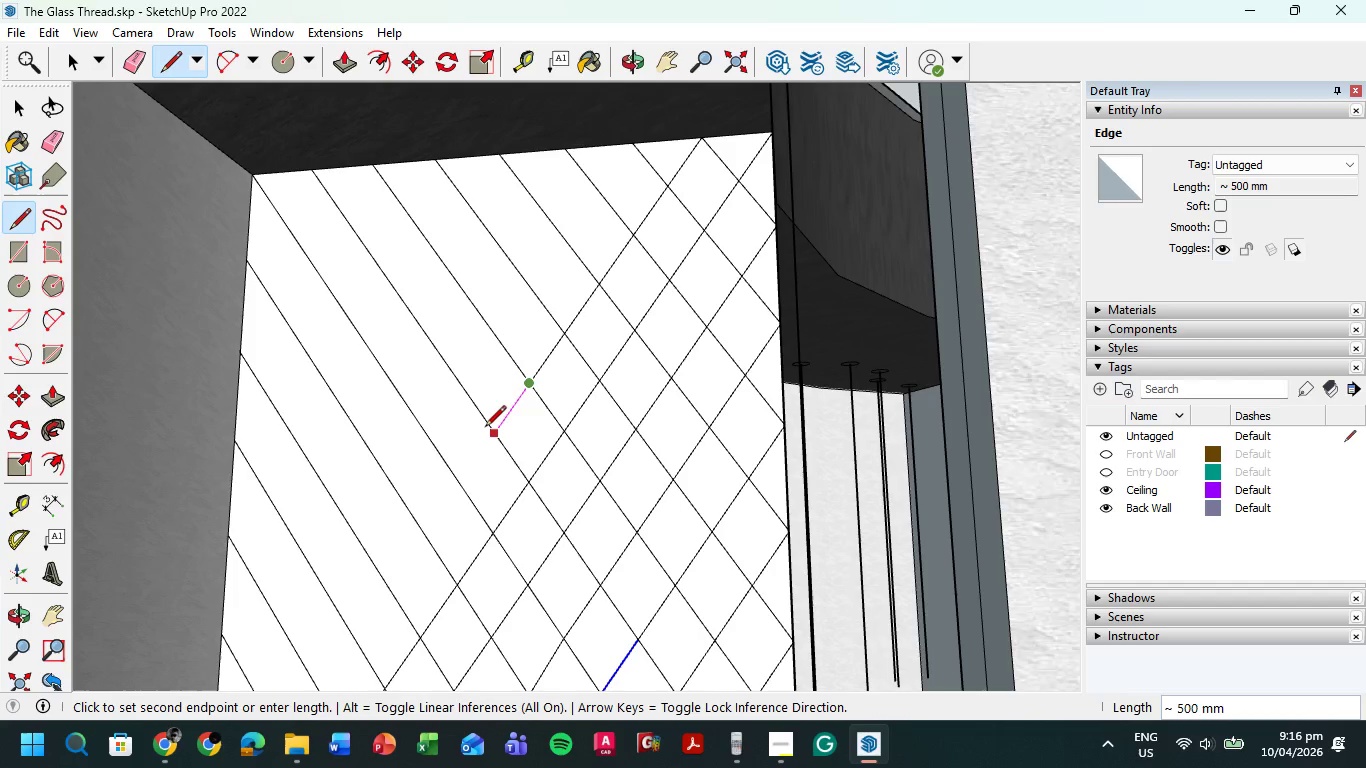 
left_click([485, 428])
 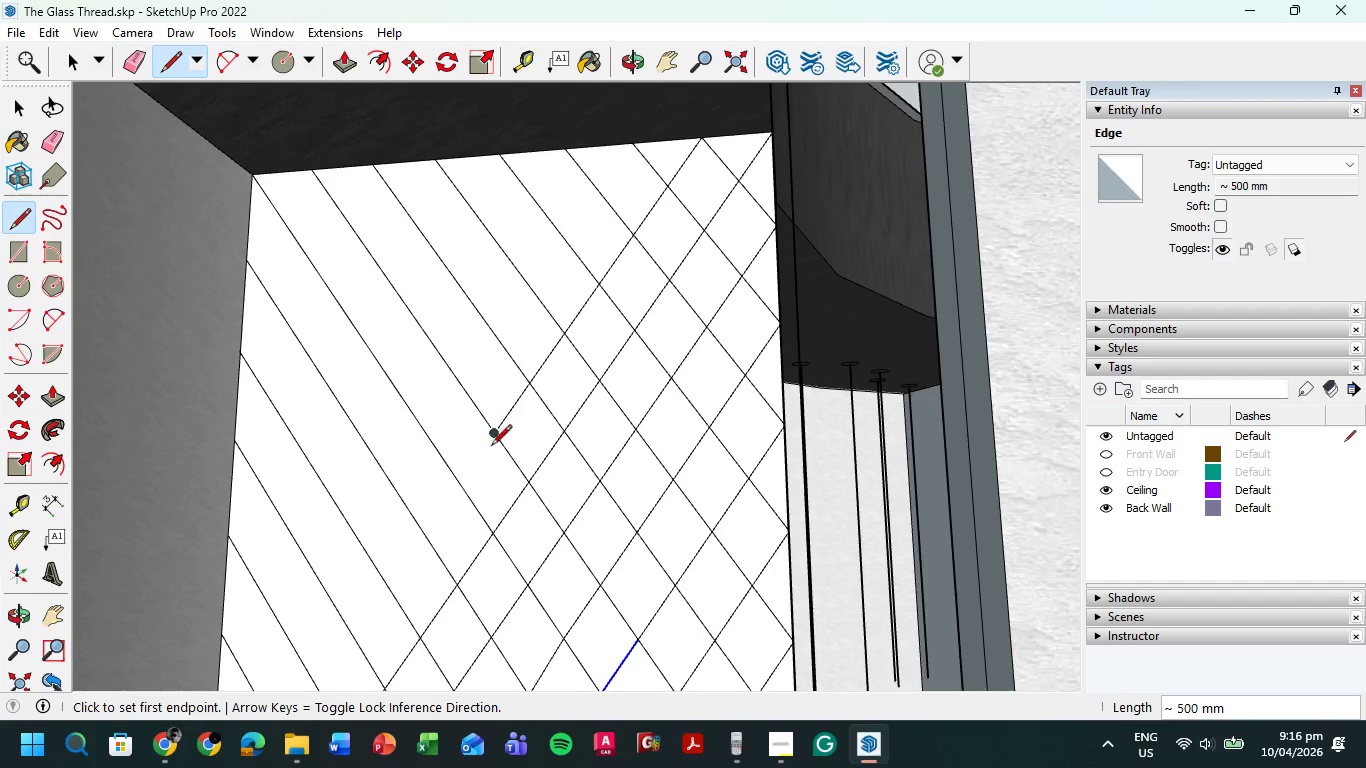 
left_click([489, 439])
 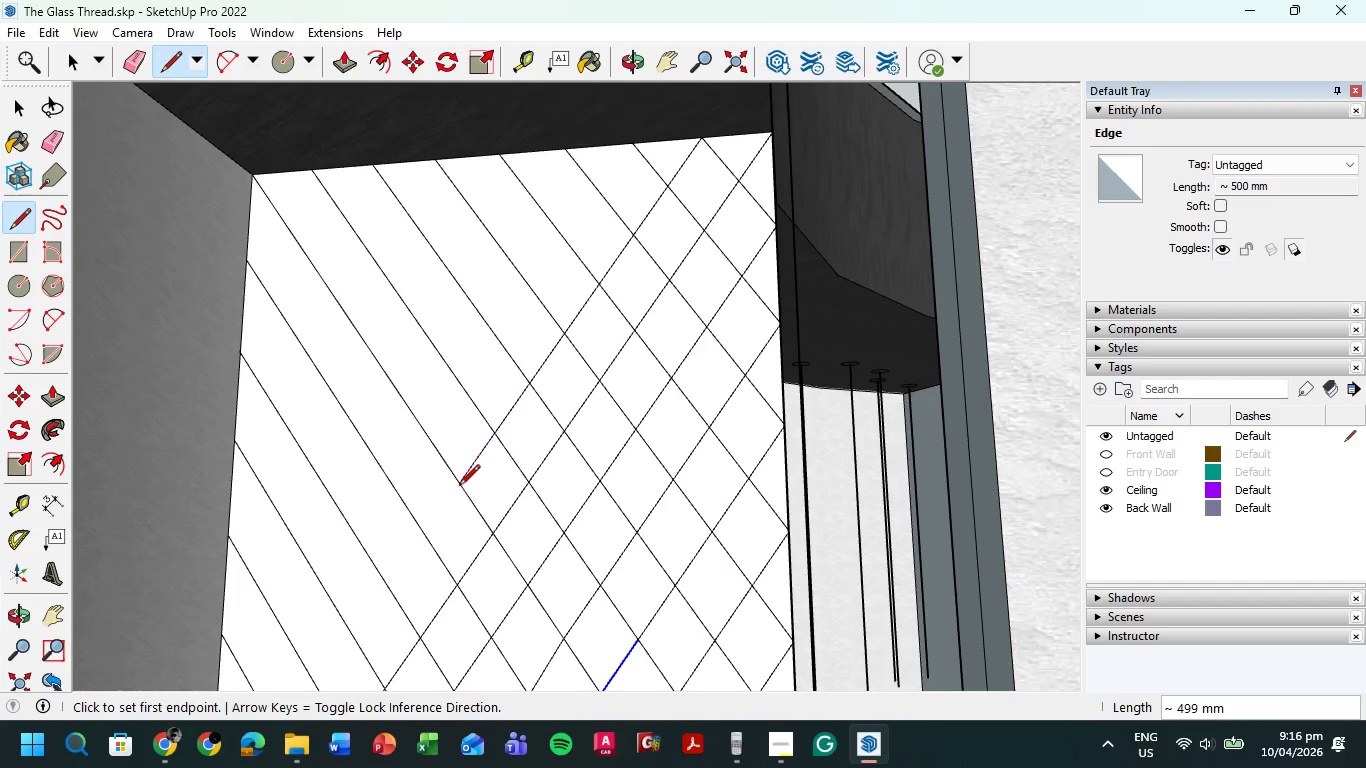 
double_click([459, 487])
 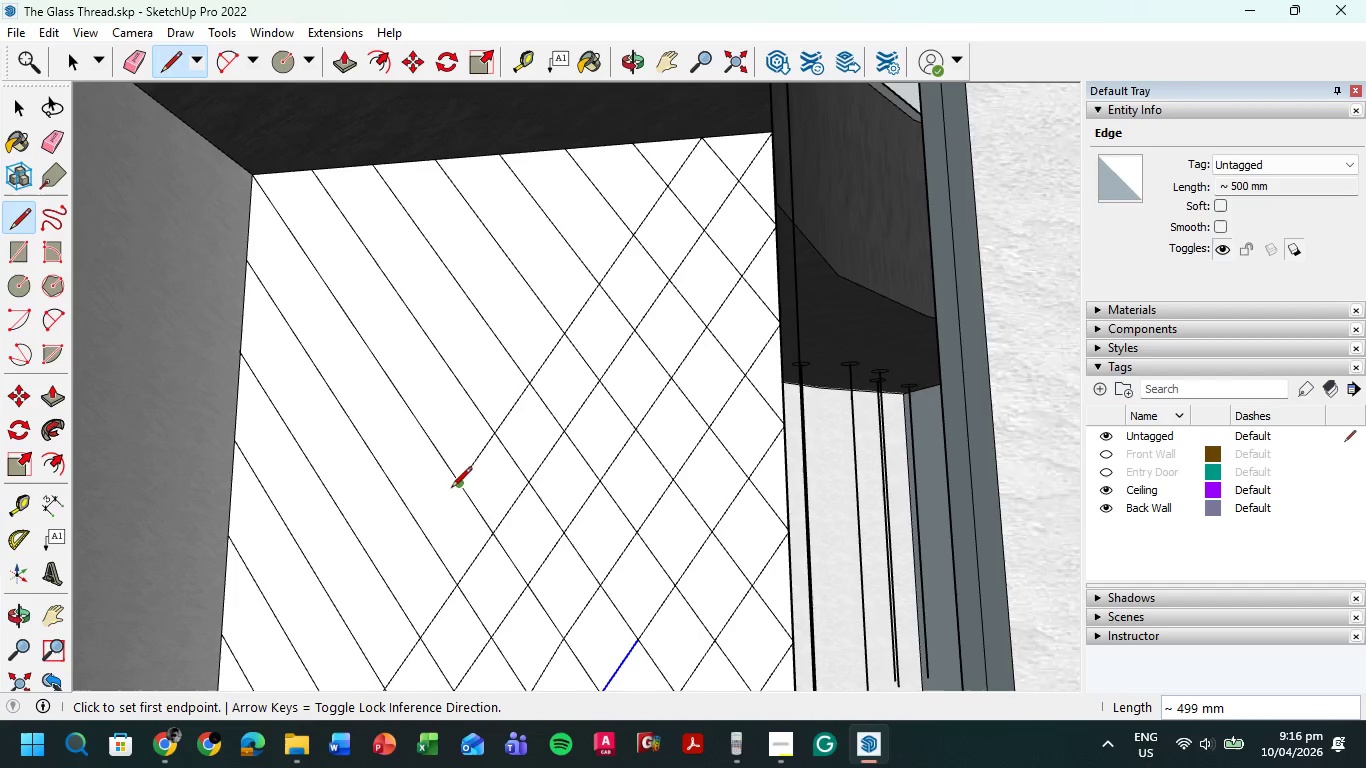 
left_click([457, 489])
 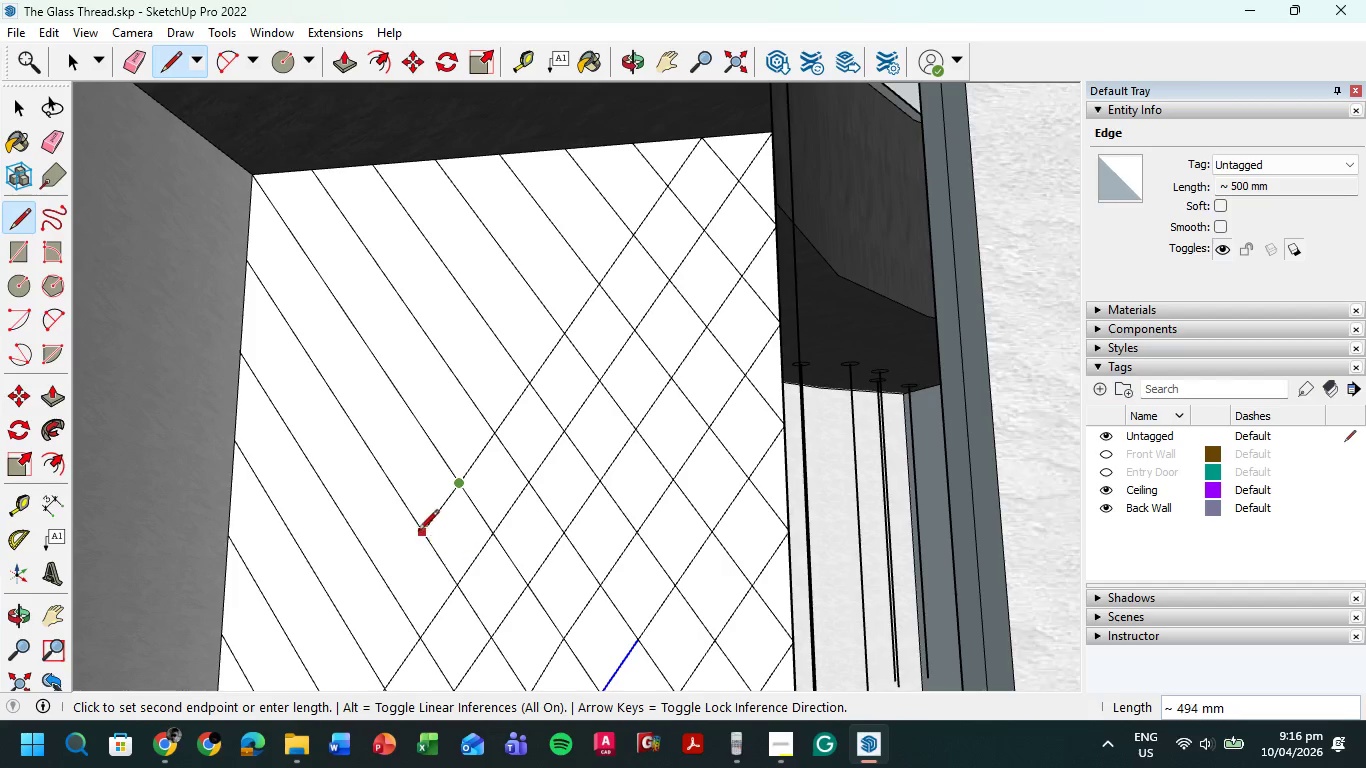 
scroll: coordinate [426, 528], scroll_direction: up, amount: 1.0
 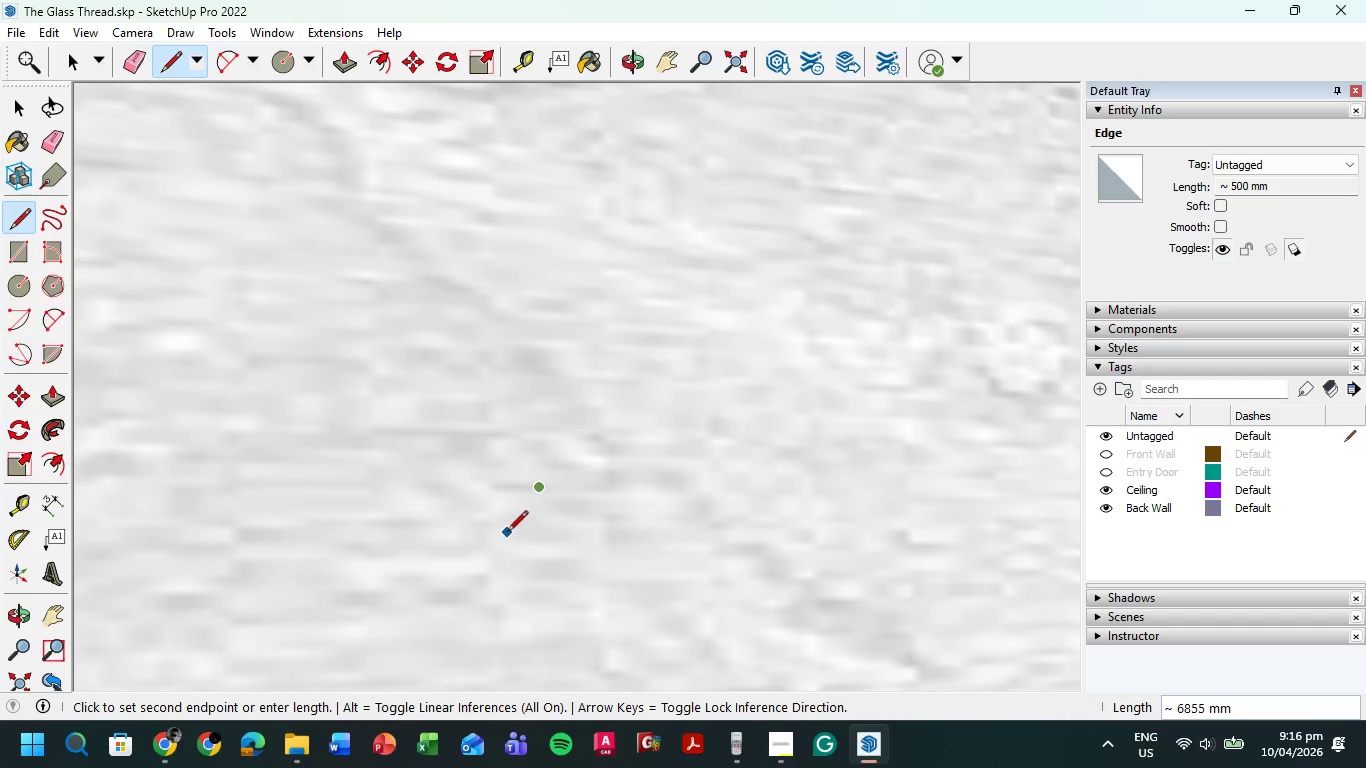 
left_click([68, 55])
 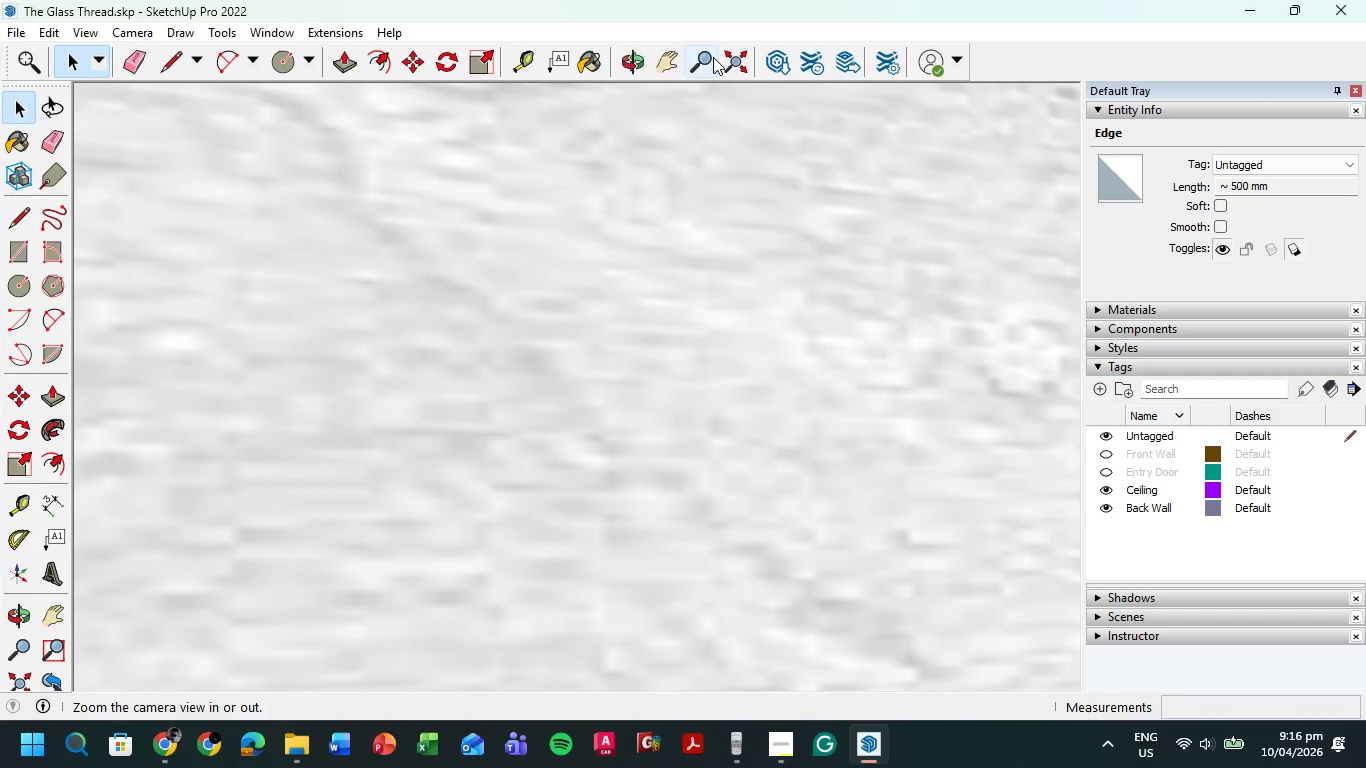 
left_click([730, 57])
 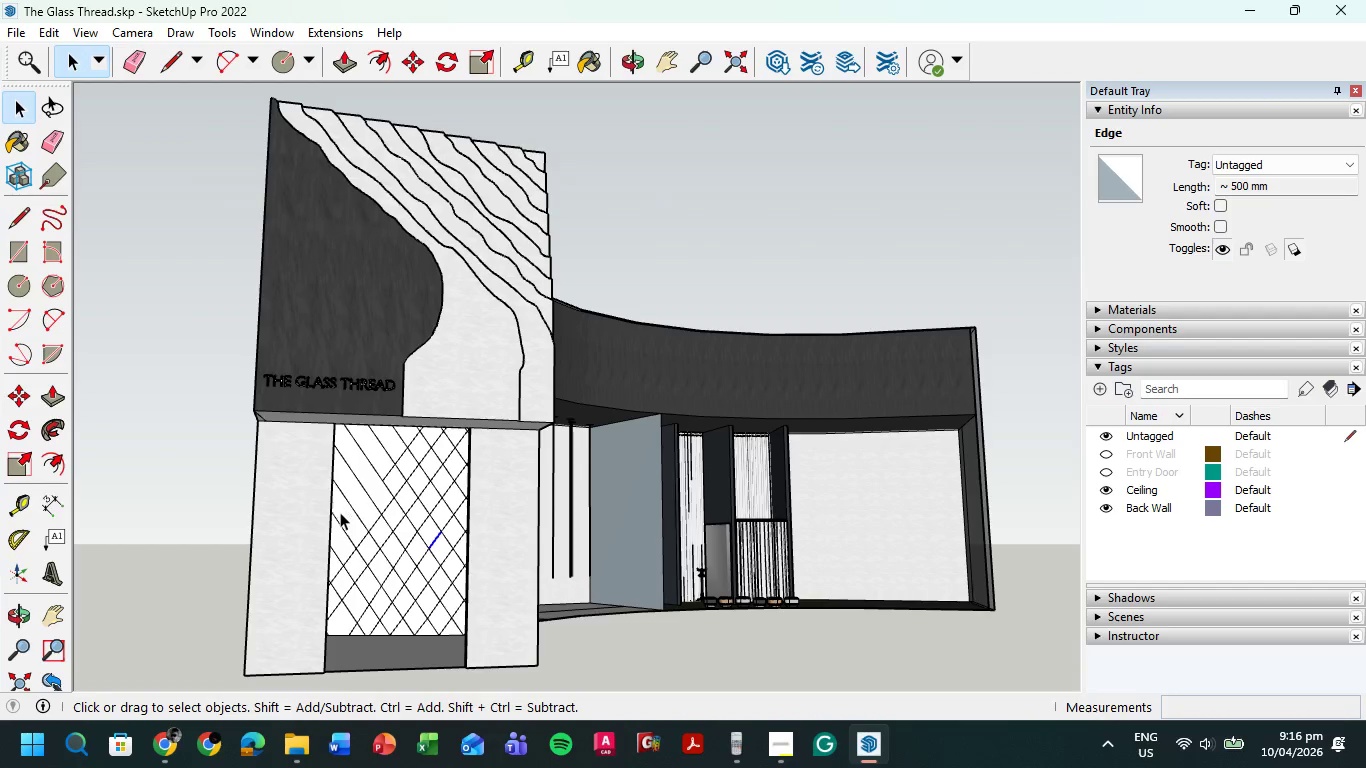 
left_click([299, 523])
 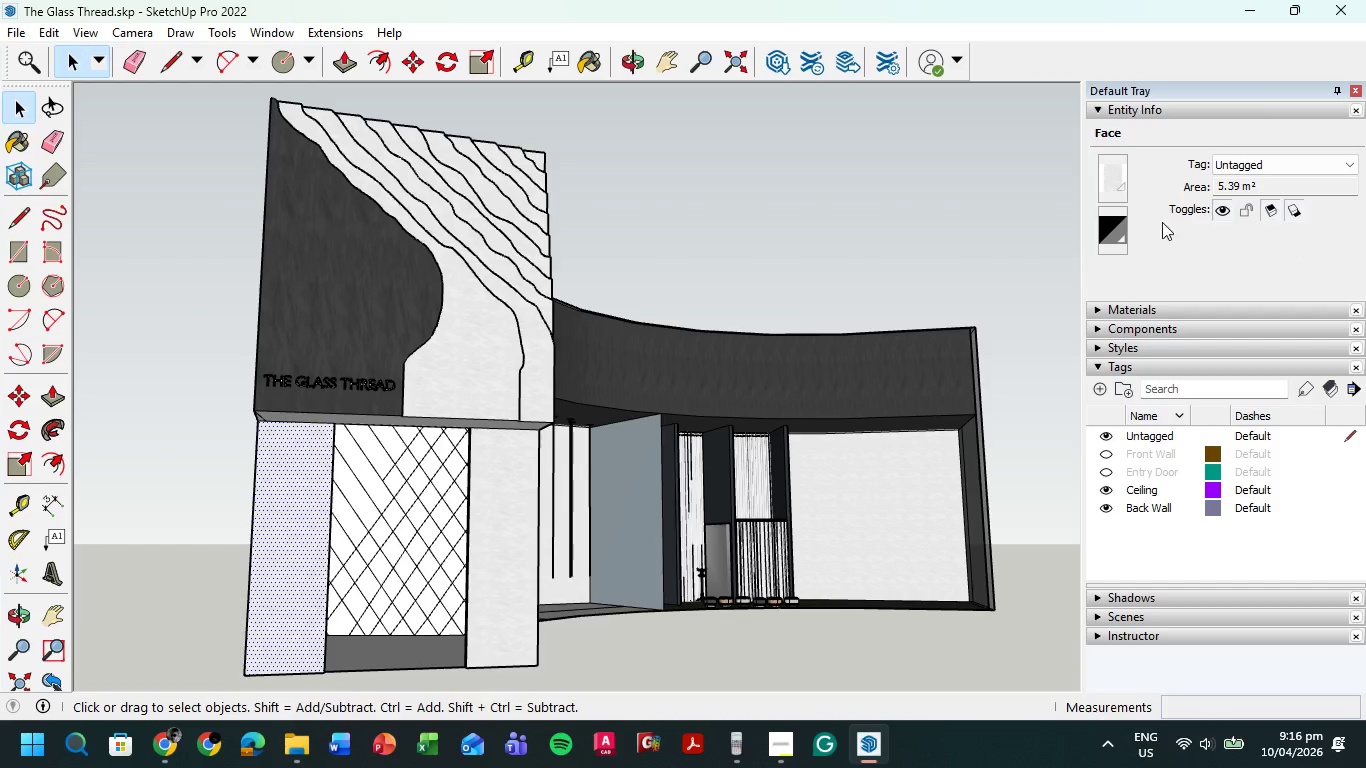 
left_click([1350, 168])
 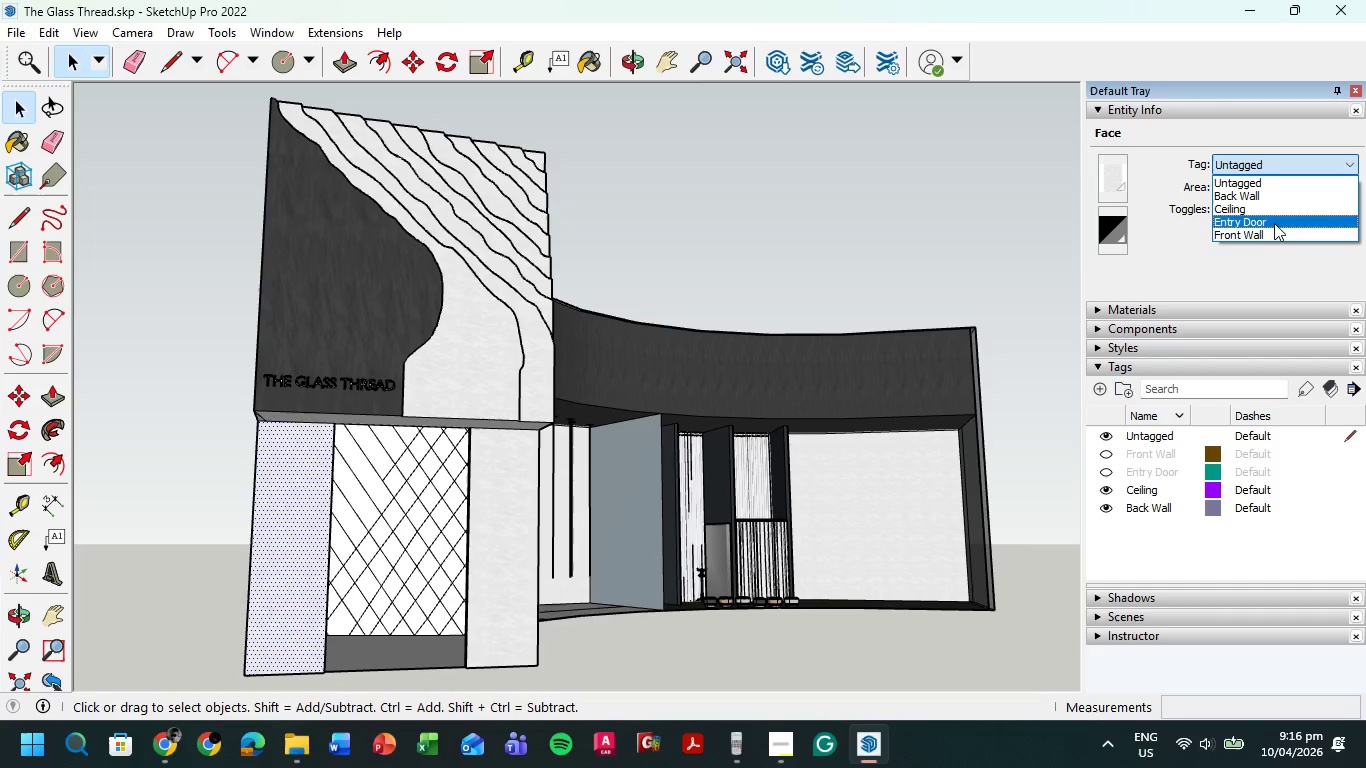 
left_click([1275, 222])
 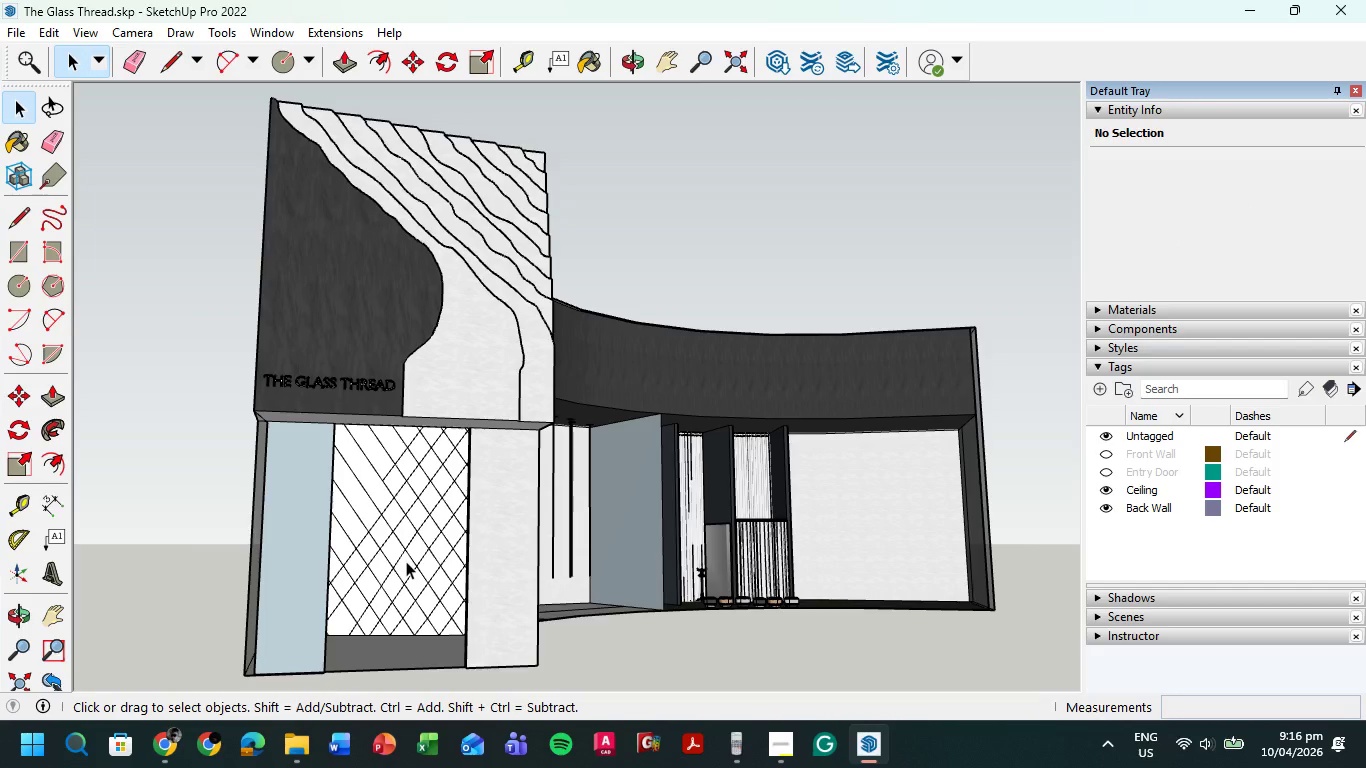 
left_click([272, 565])
 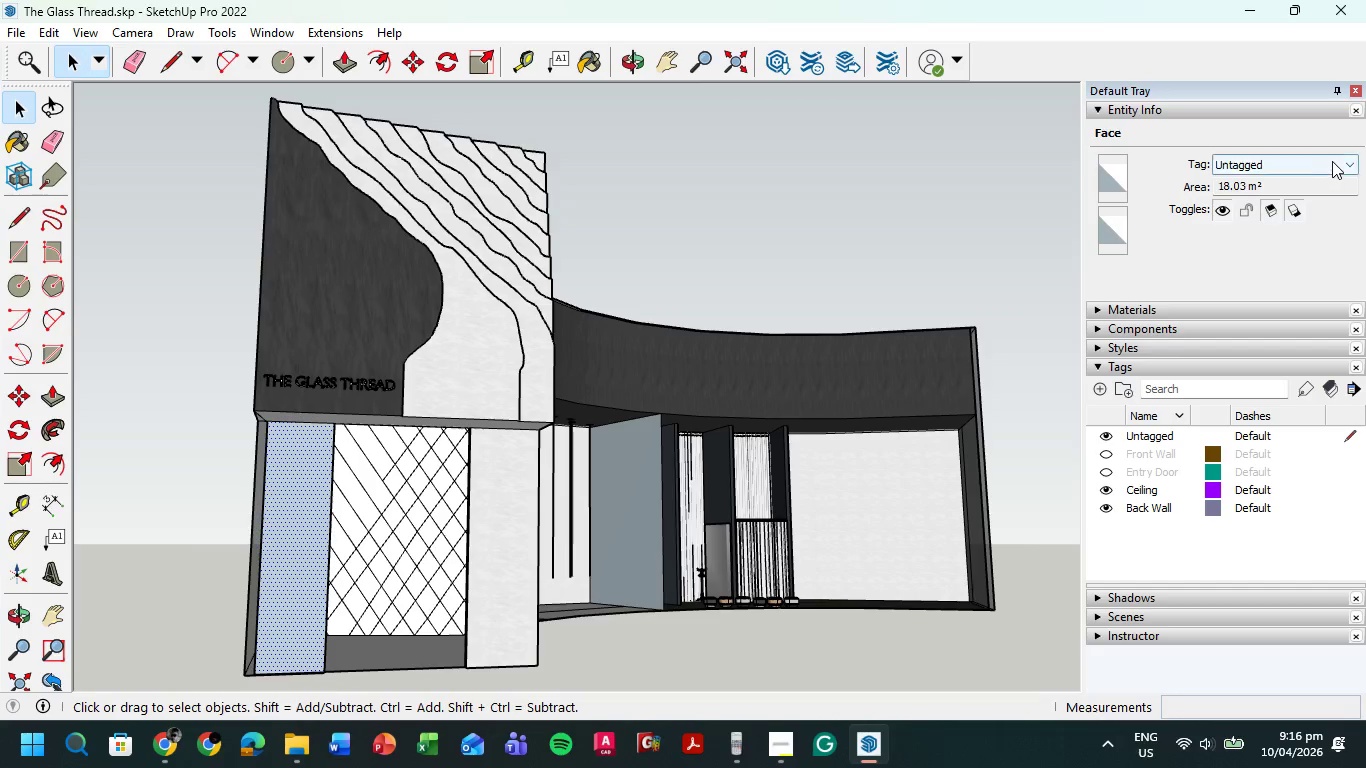 
left_click([1346, 164])
 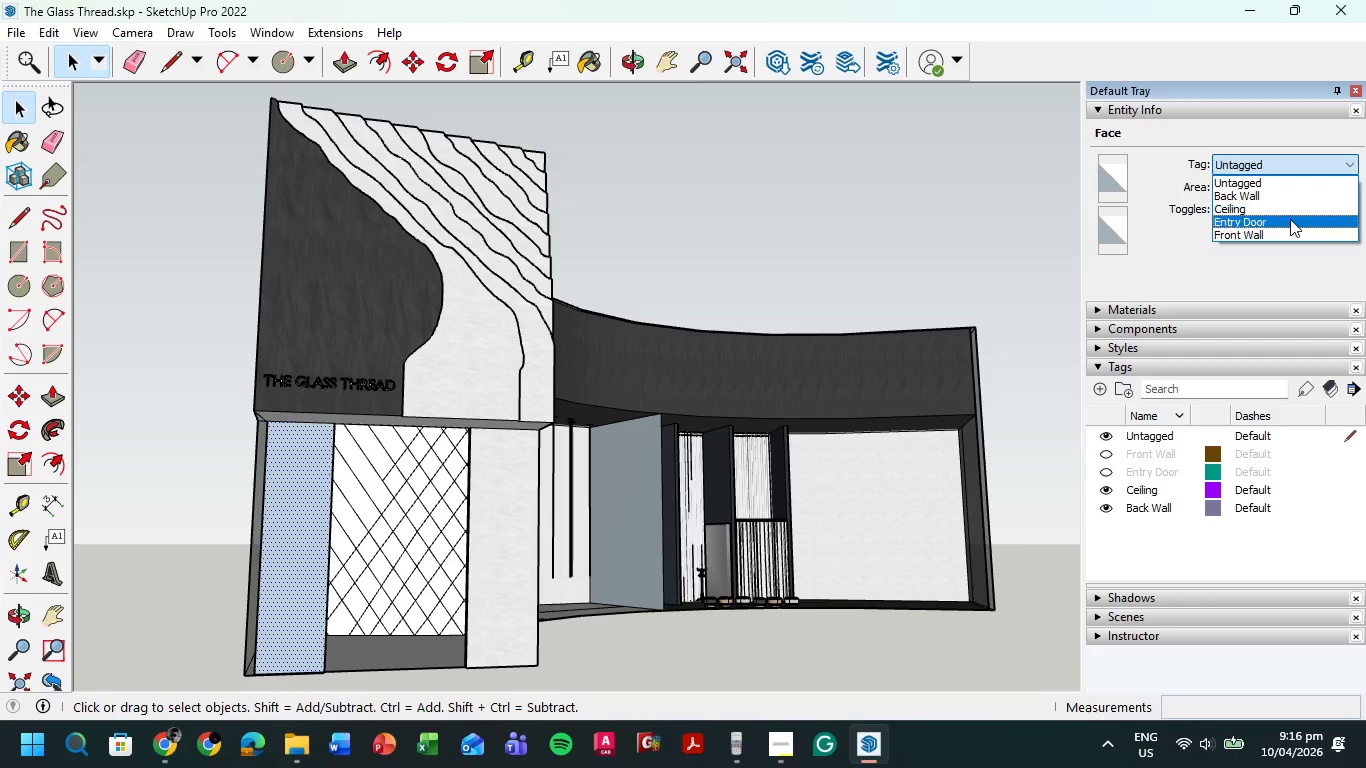 
left_click([1290, 219])
 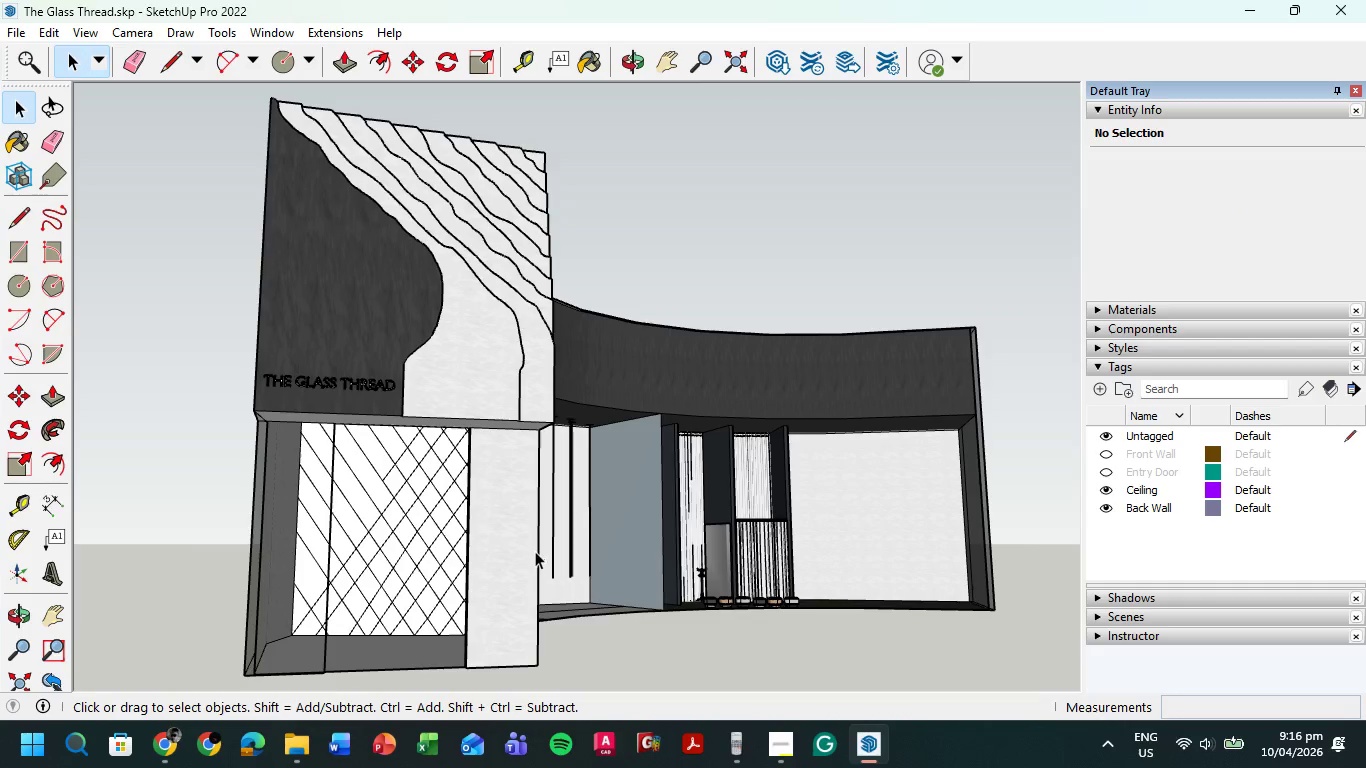 
left_click([517, 559])
 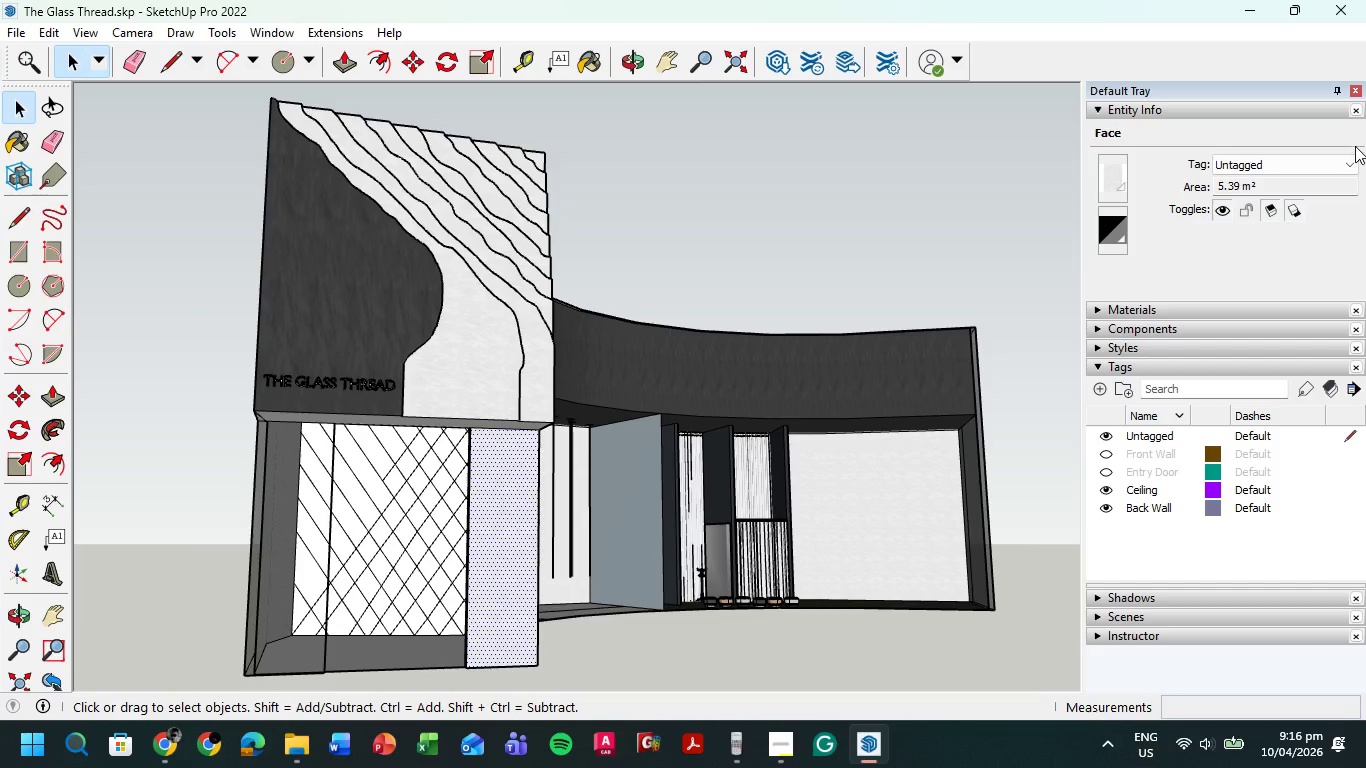 
left_click([1352, 174])
 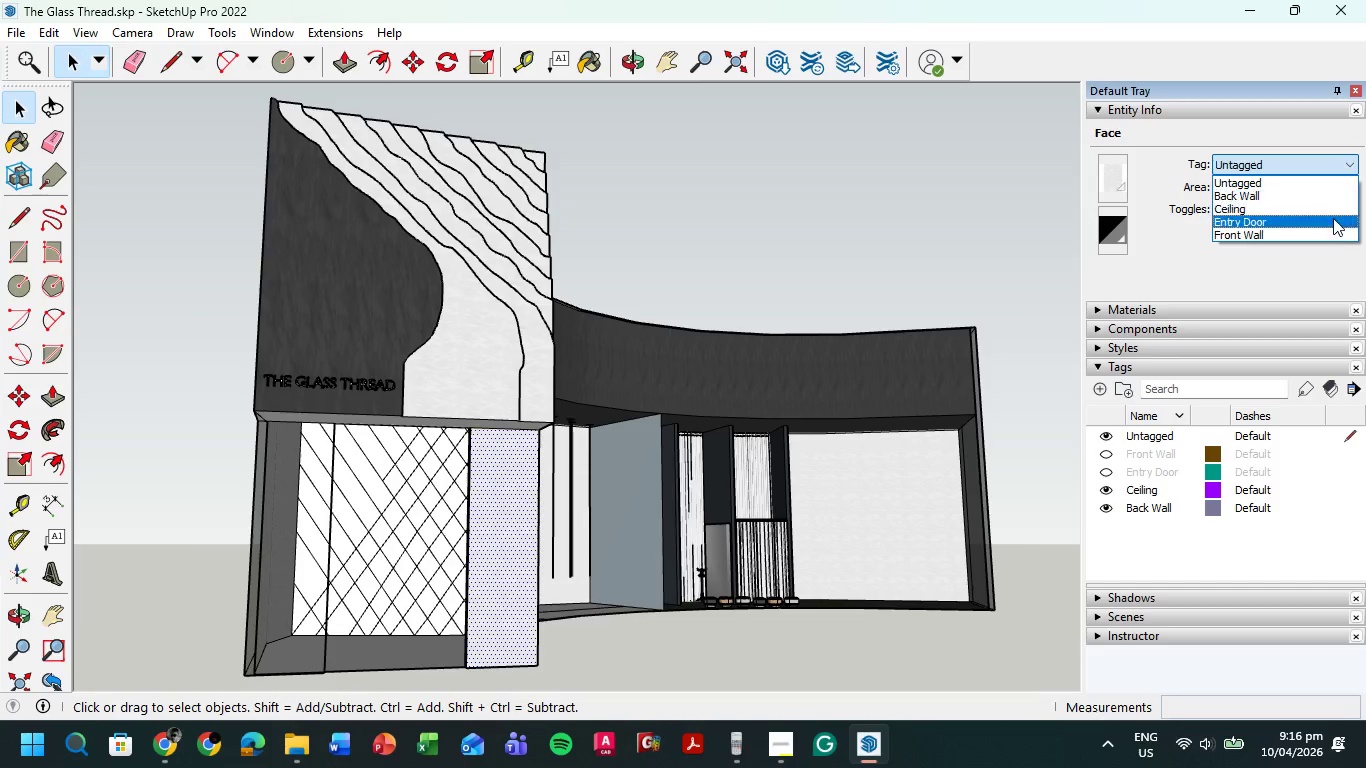 
left_click([1334, 218])
 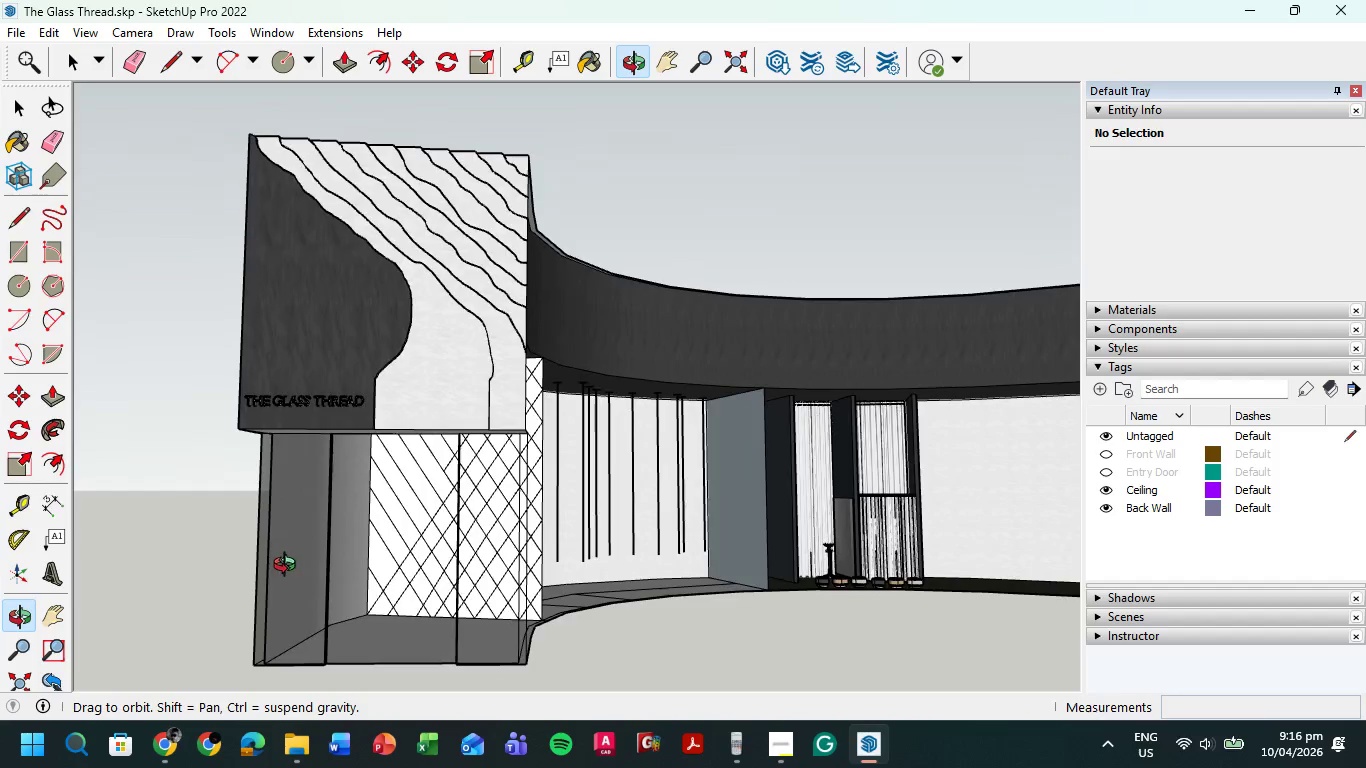 
scroll: coordinate [341, 591], scroll_direction: up, amount: 4.0
 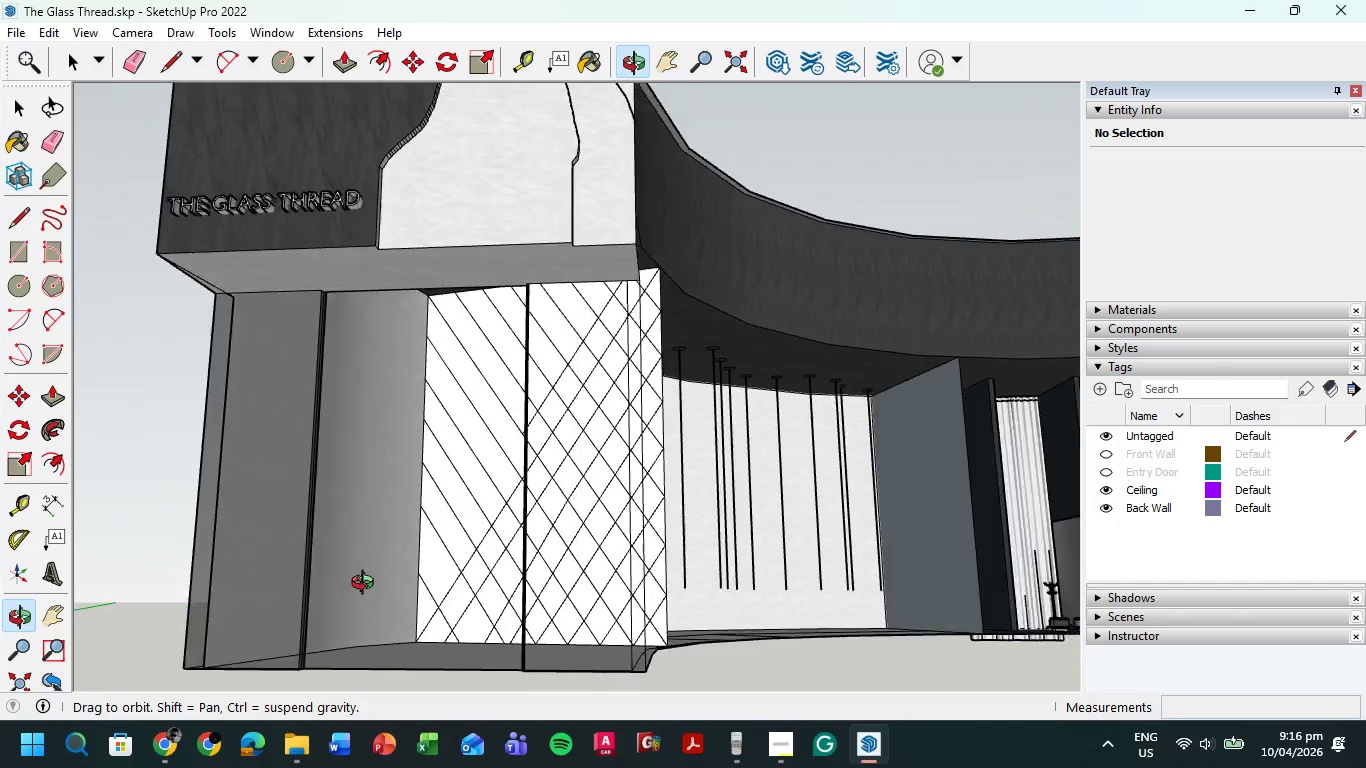 
hold_key(key=ShiftLeft, duration=0.41)
 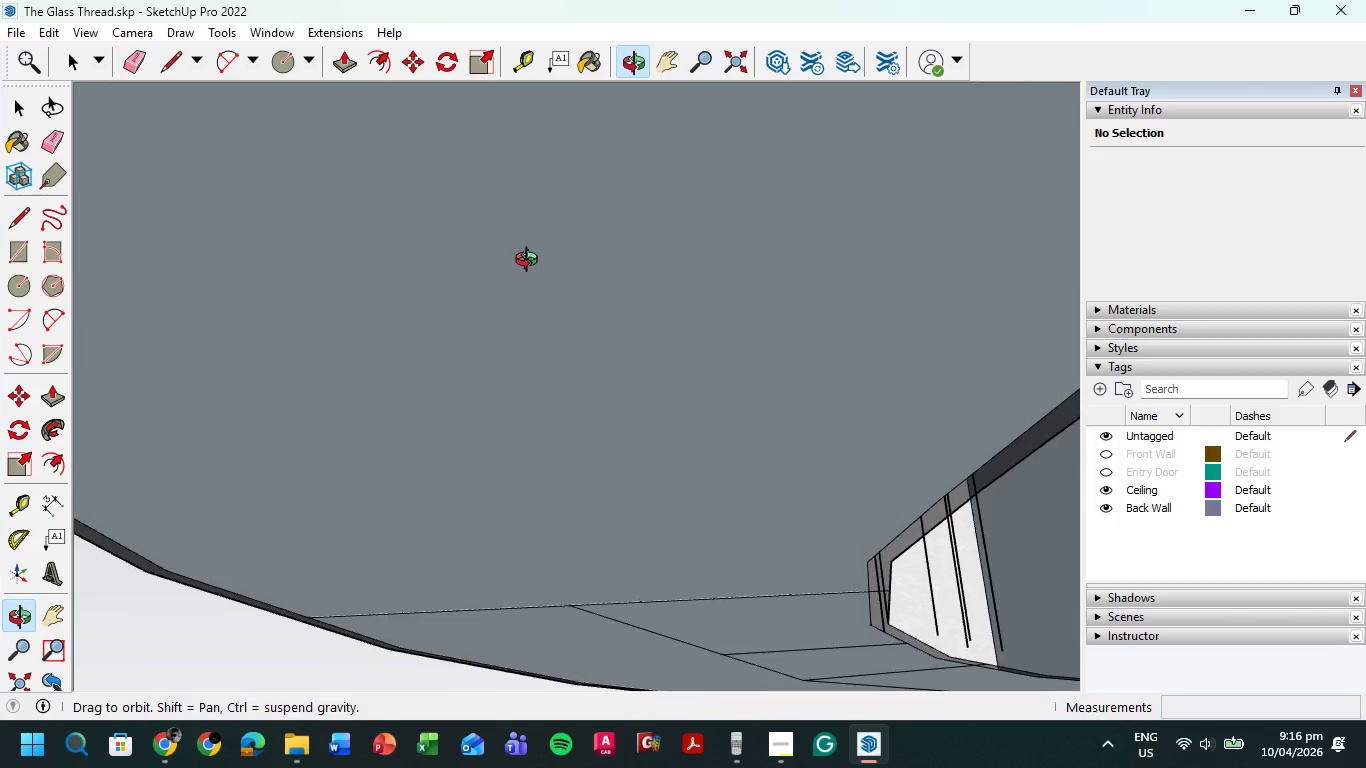 
scroll: coordinate [477, 391], scroll_direction: up, amount: 6.0
 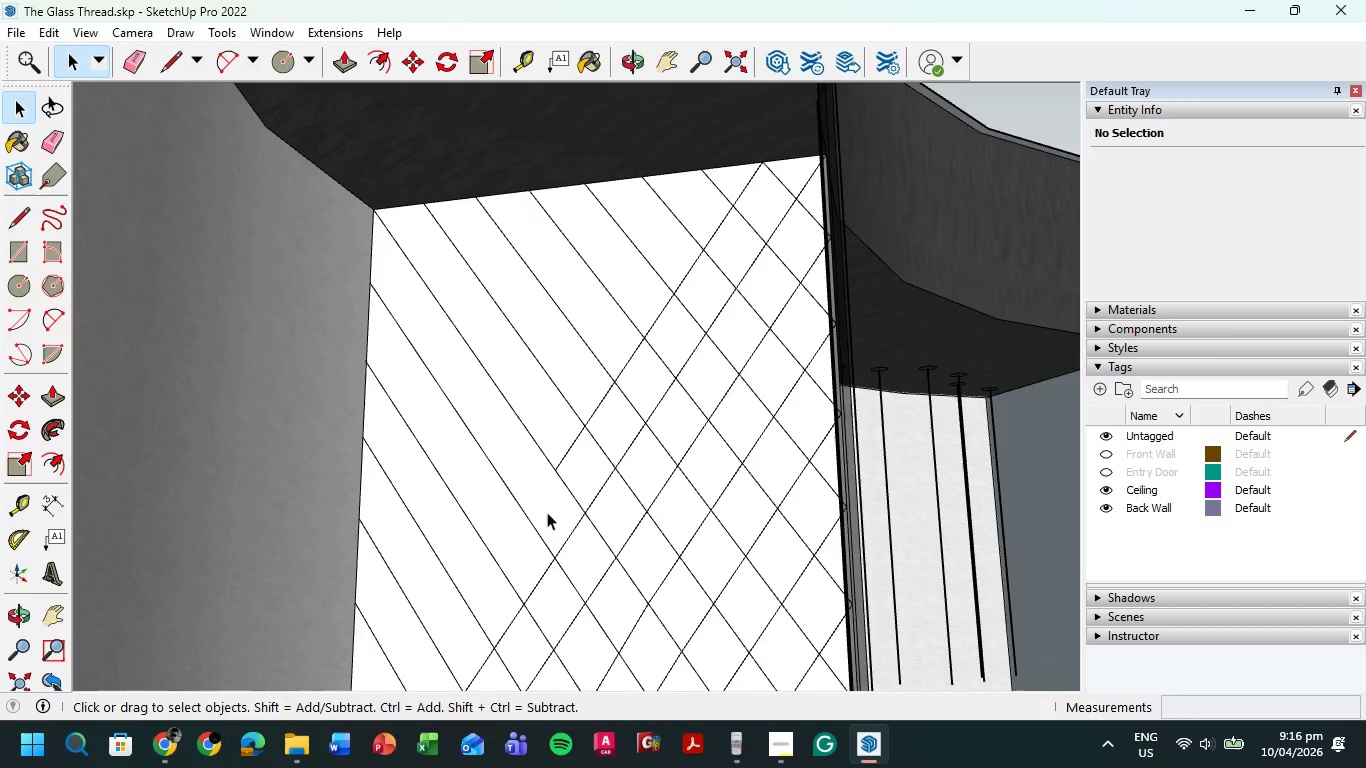 
hold_key(key=ShiftLeft, duration=0.61)
 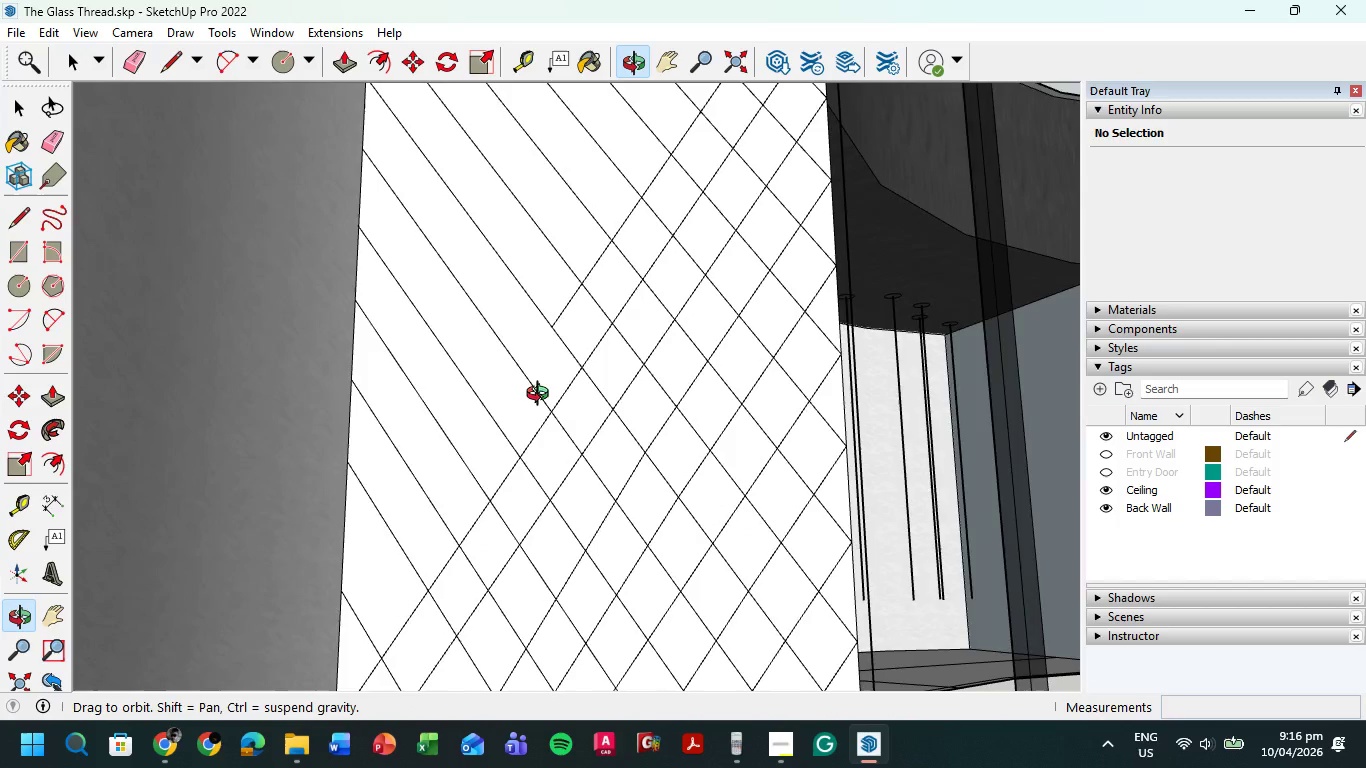 
hold_key(key=ShiftLeft, duration=0.55)
 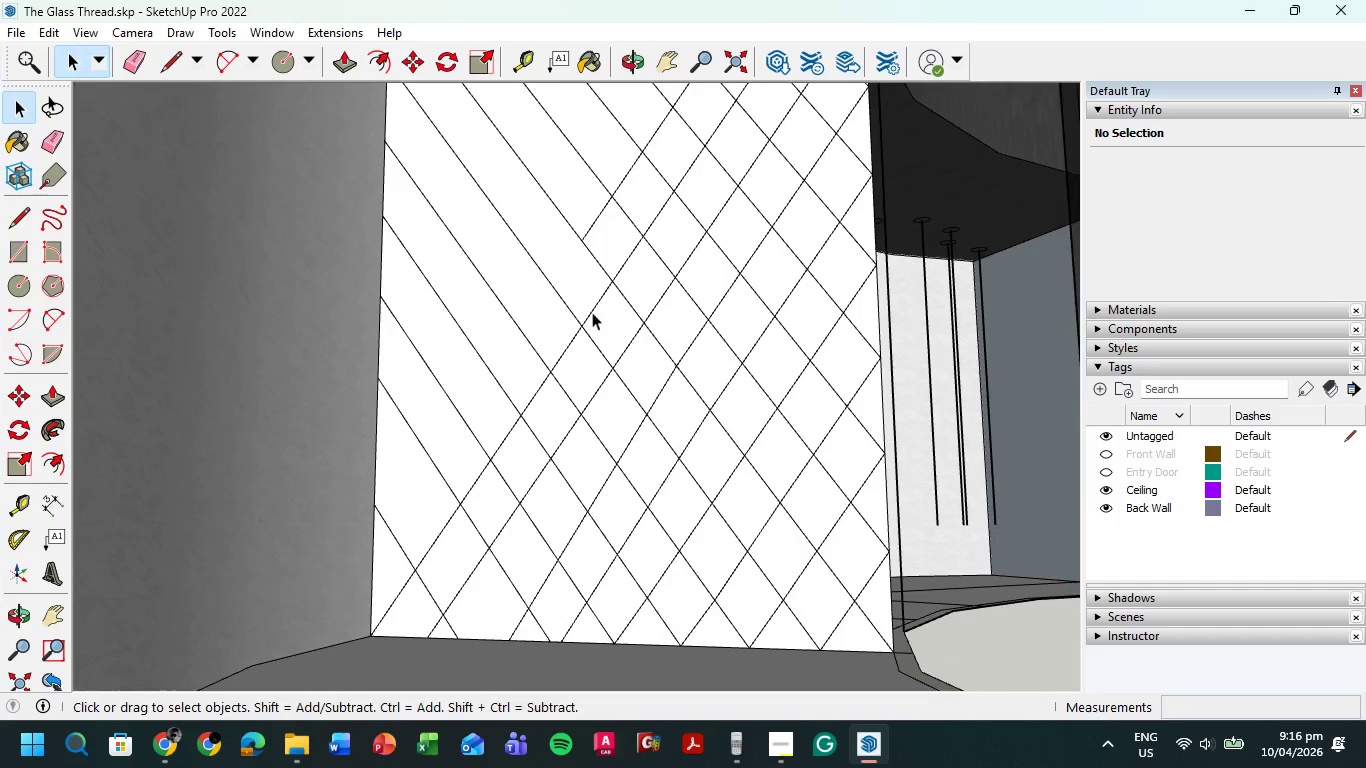 
key(L)
 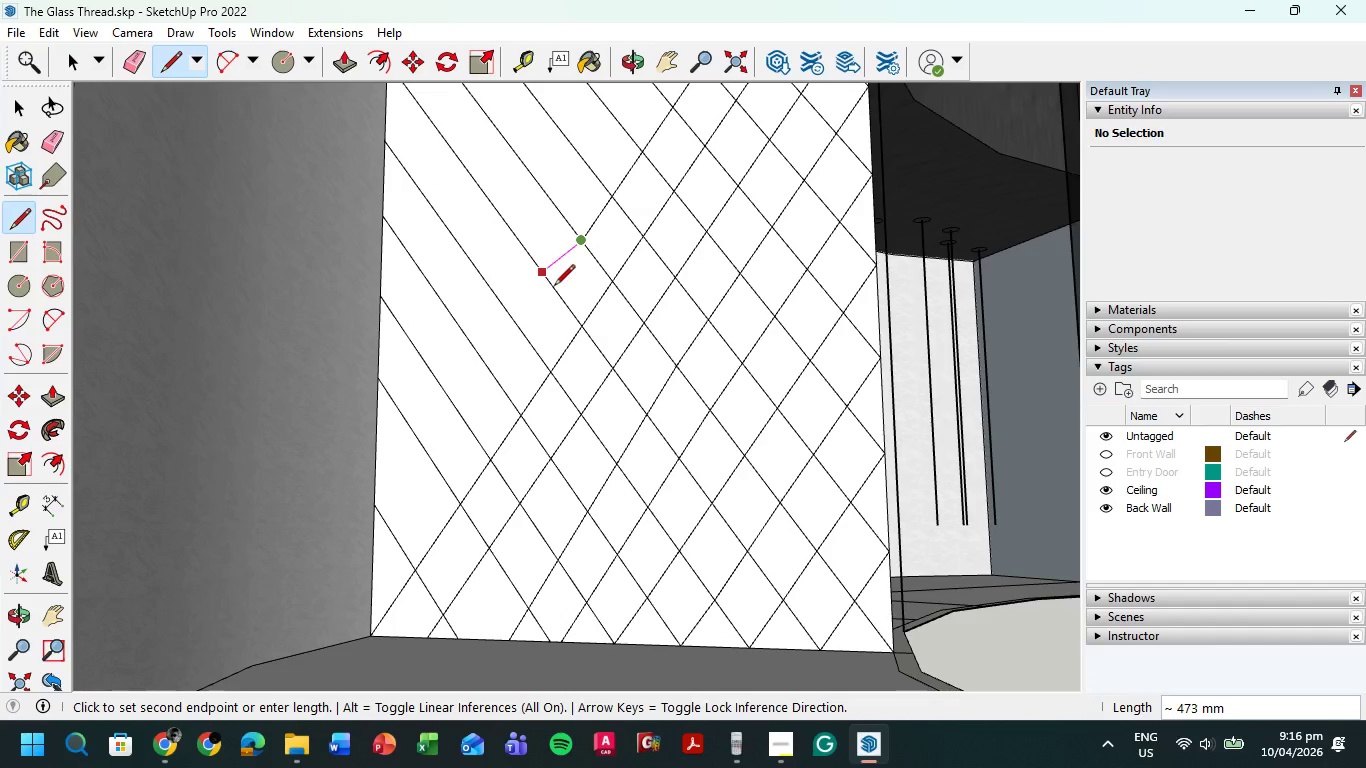 
scroll: coordinate [554, 288], scroll_direction: up, amount: 4.0
 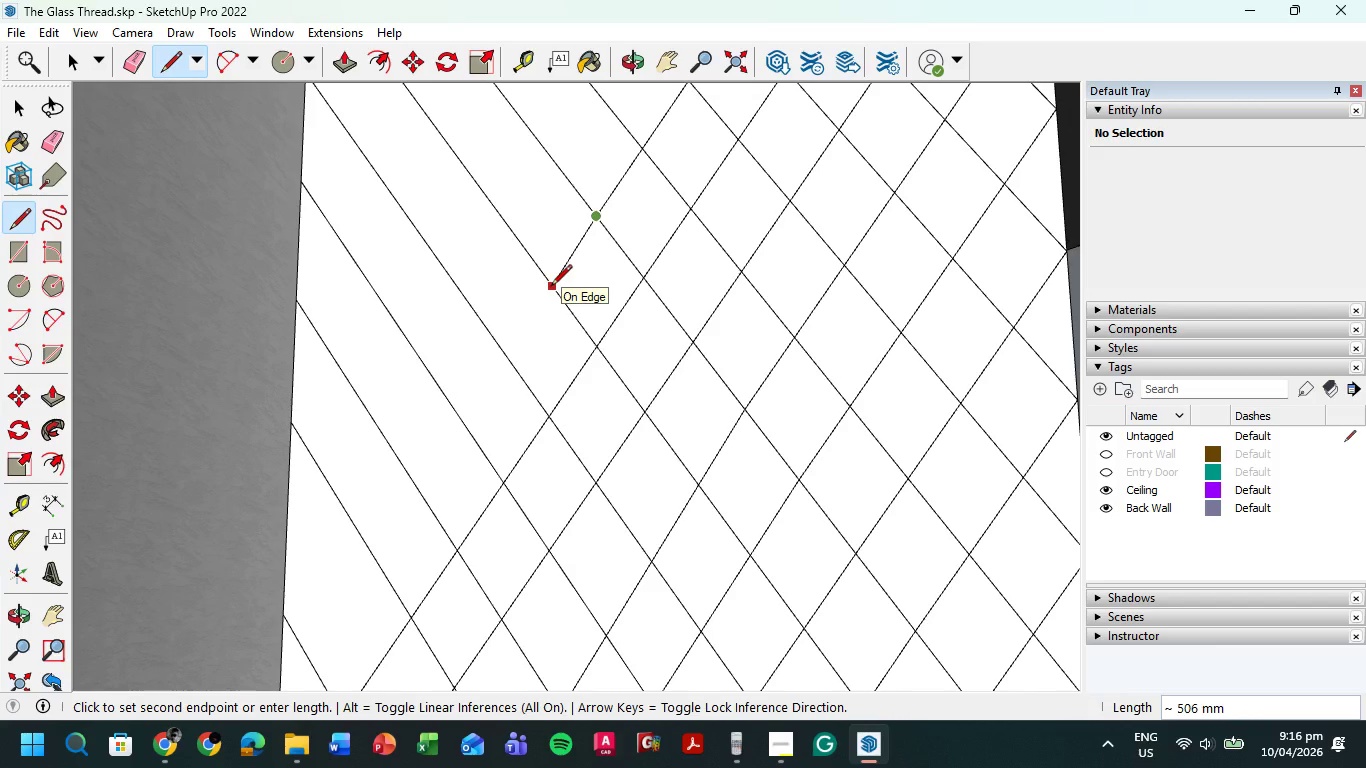 
double_click([549, 288])
 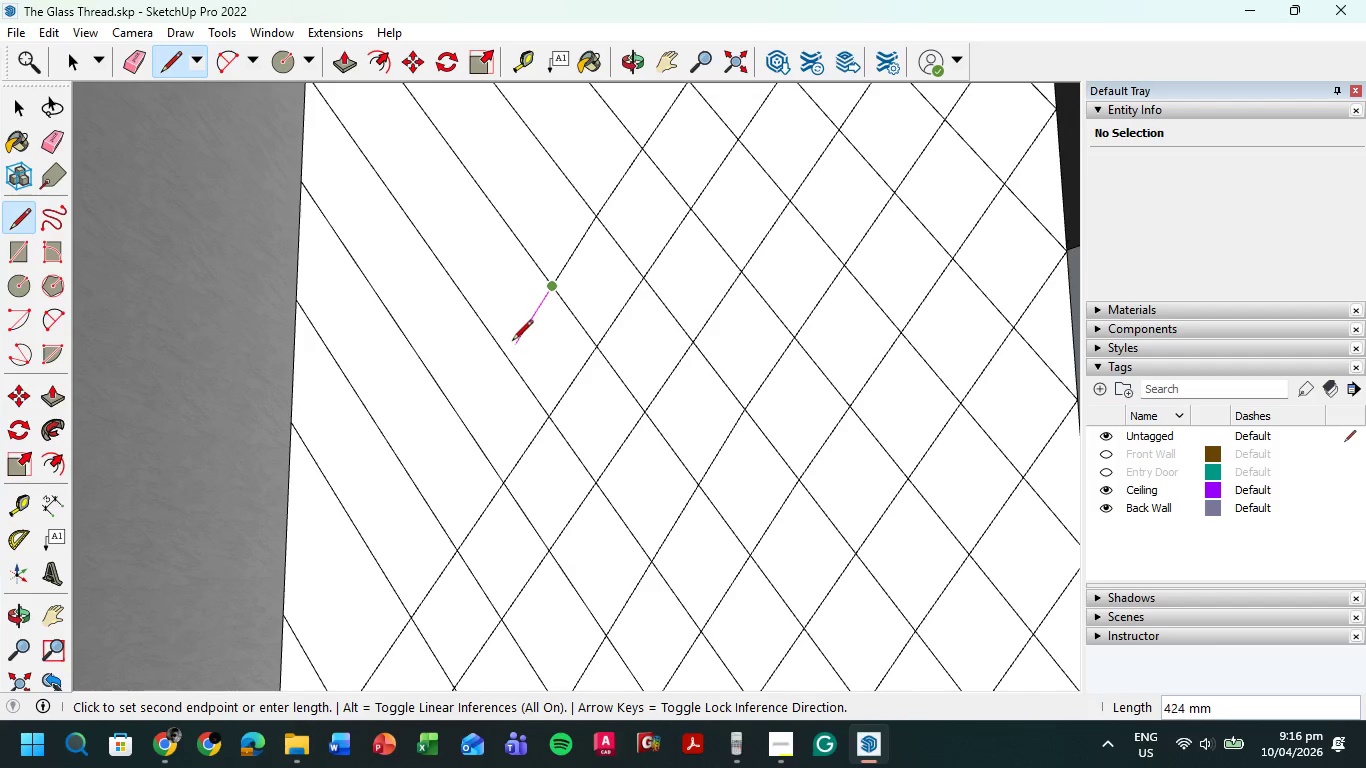 
left_click([503, 354])
 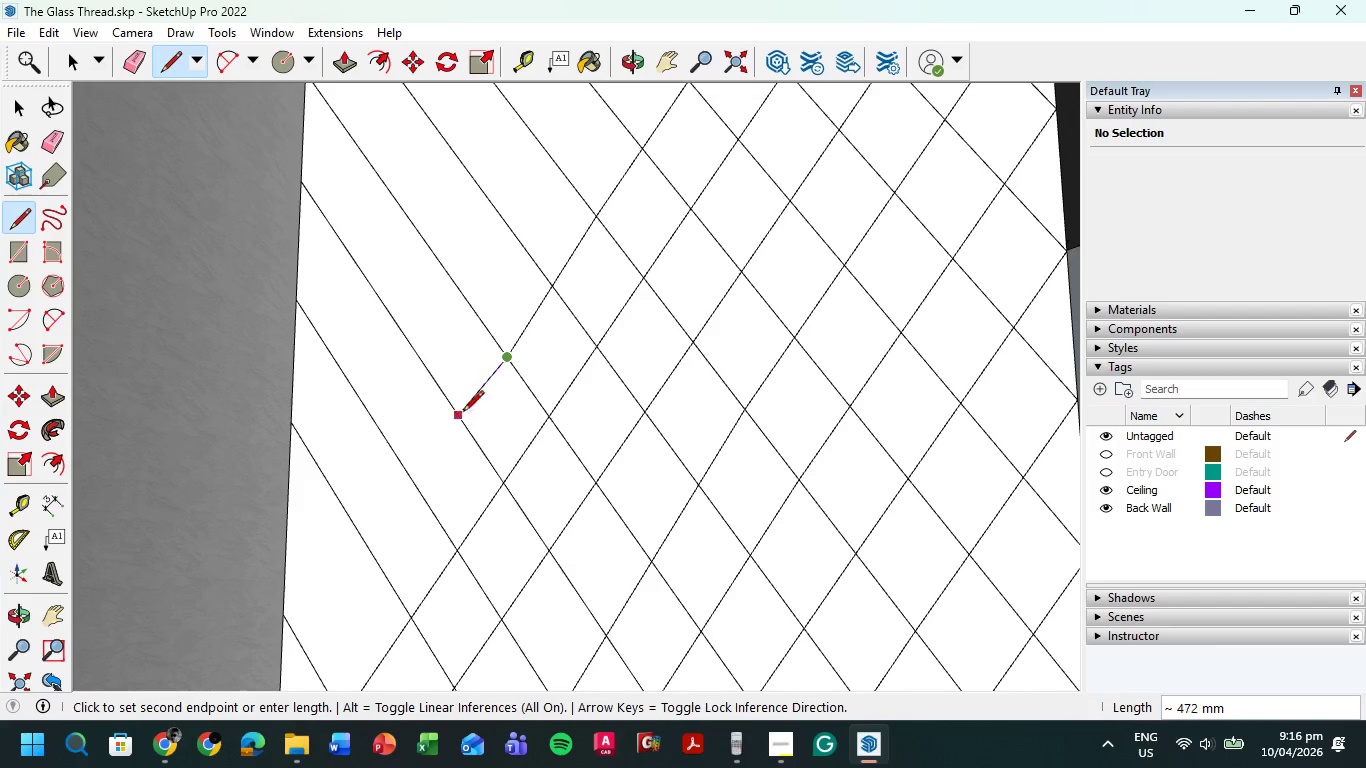 
left_click([459, 423])
 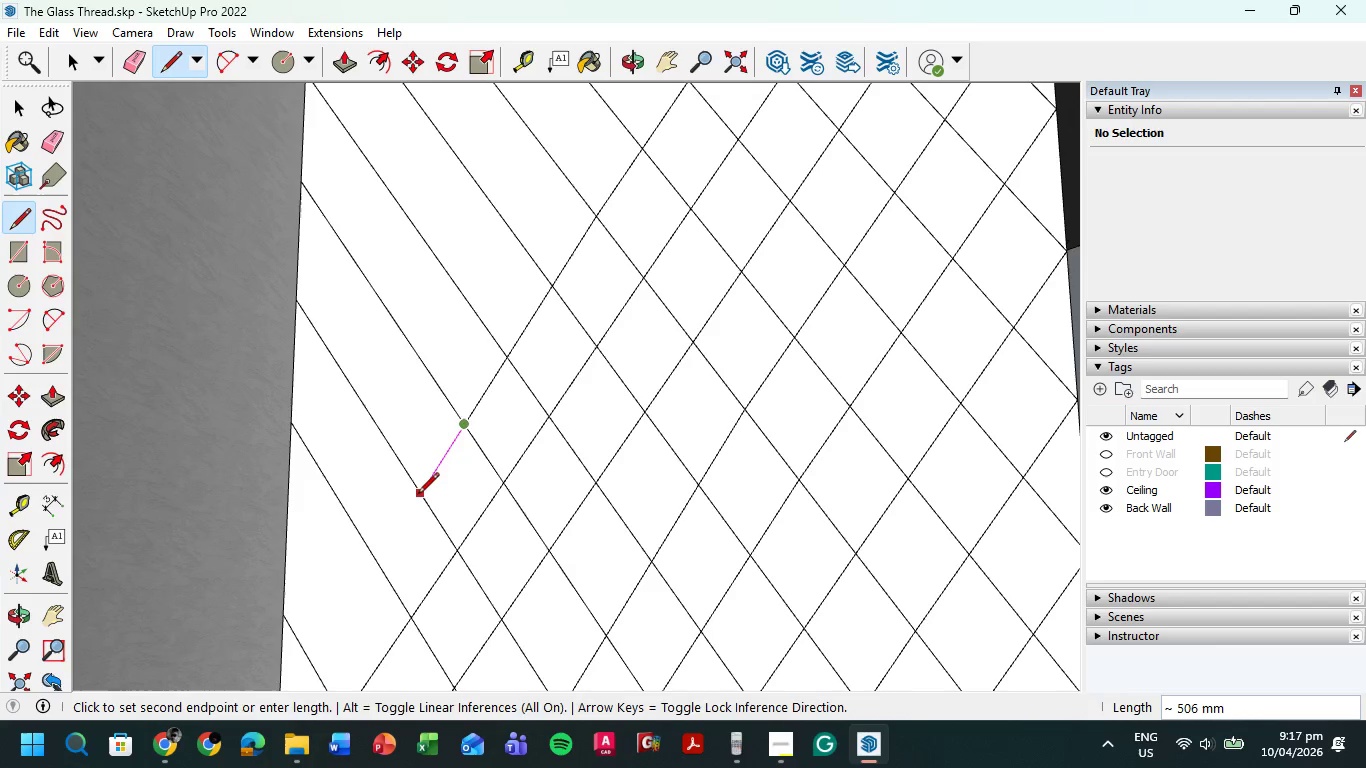 
double_click([416, 498])
 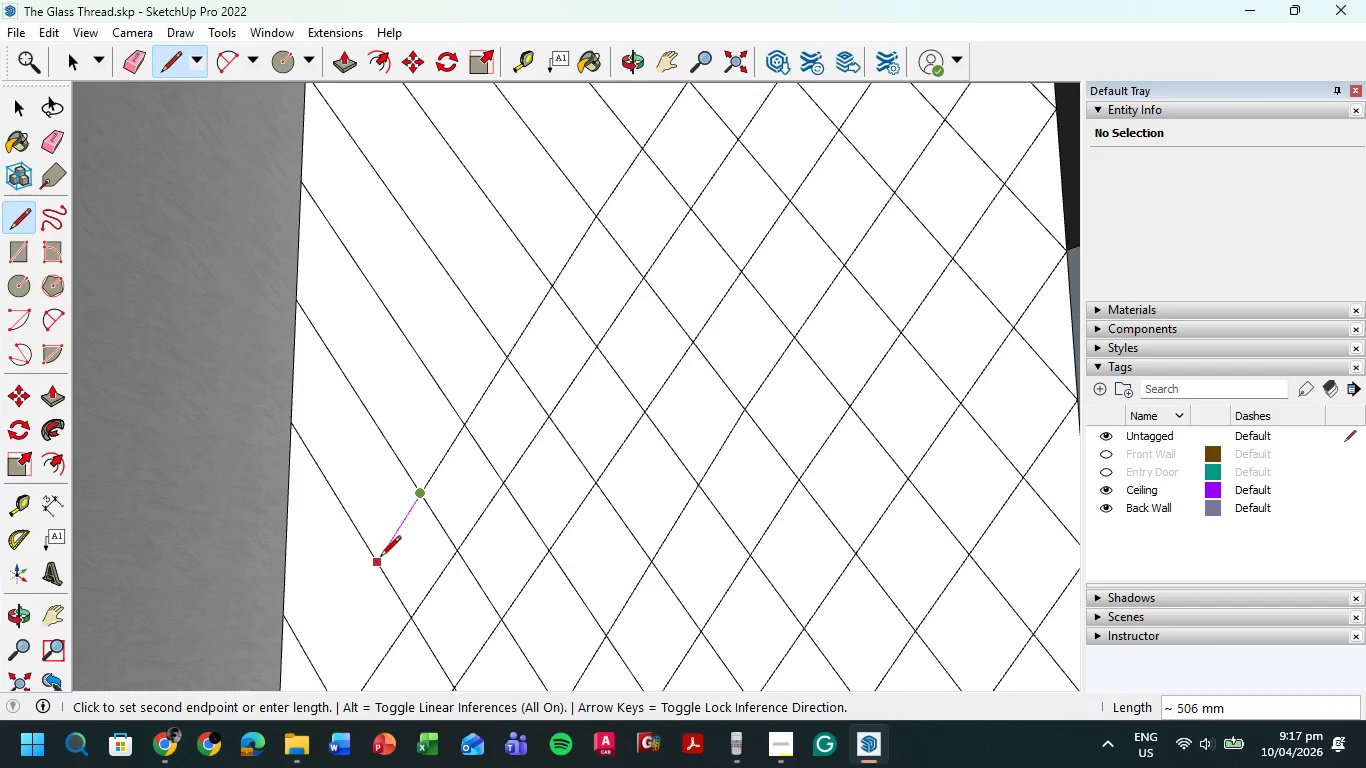 
left_click([380, 558])
 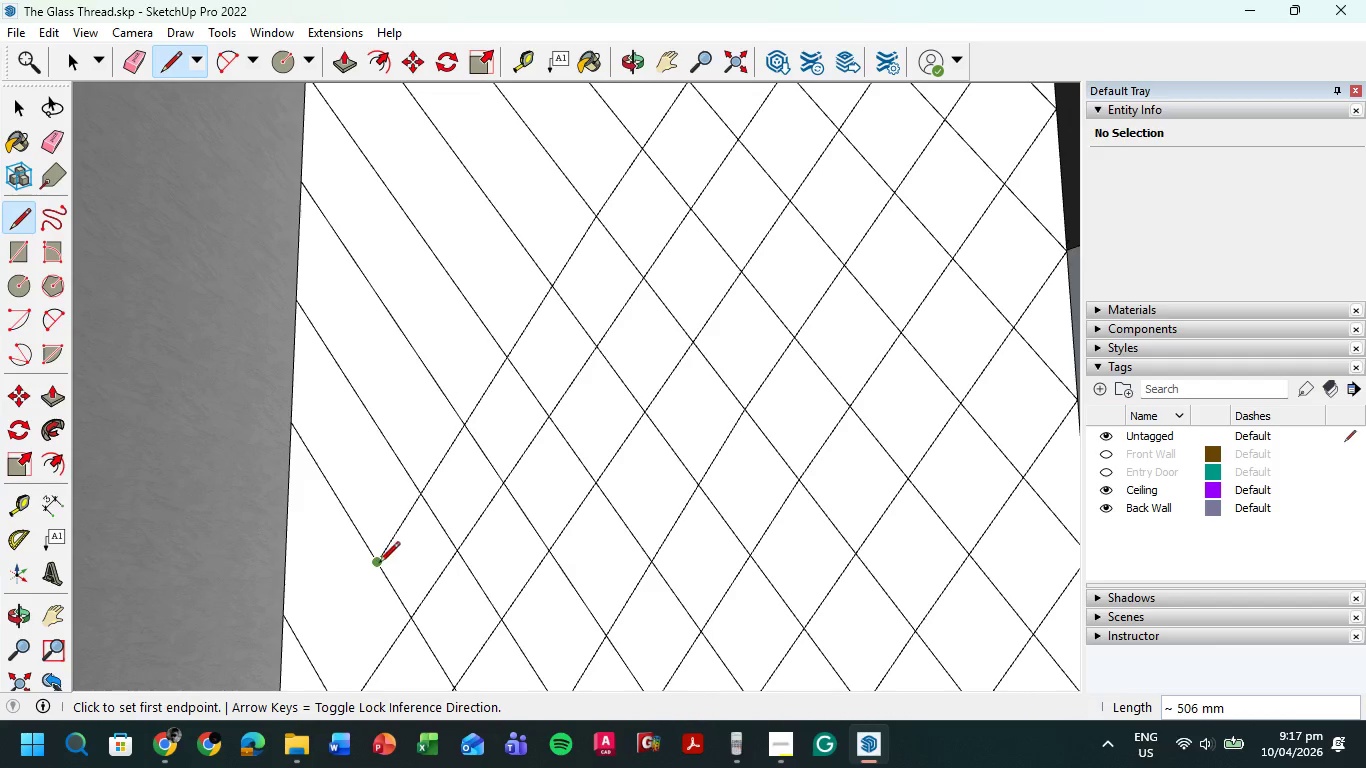 
left_click([369, 567])
 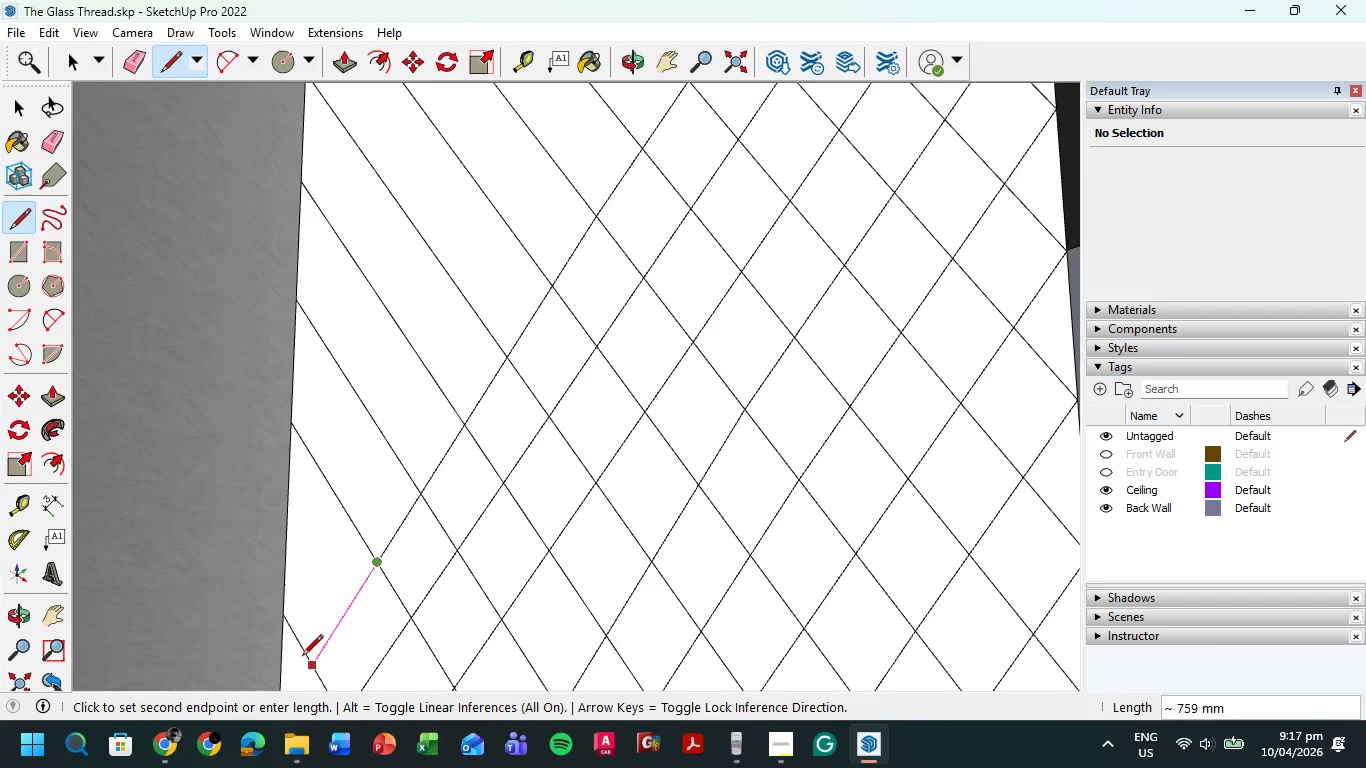 
left_click([302, 660])
 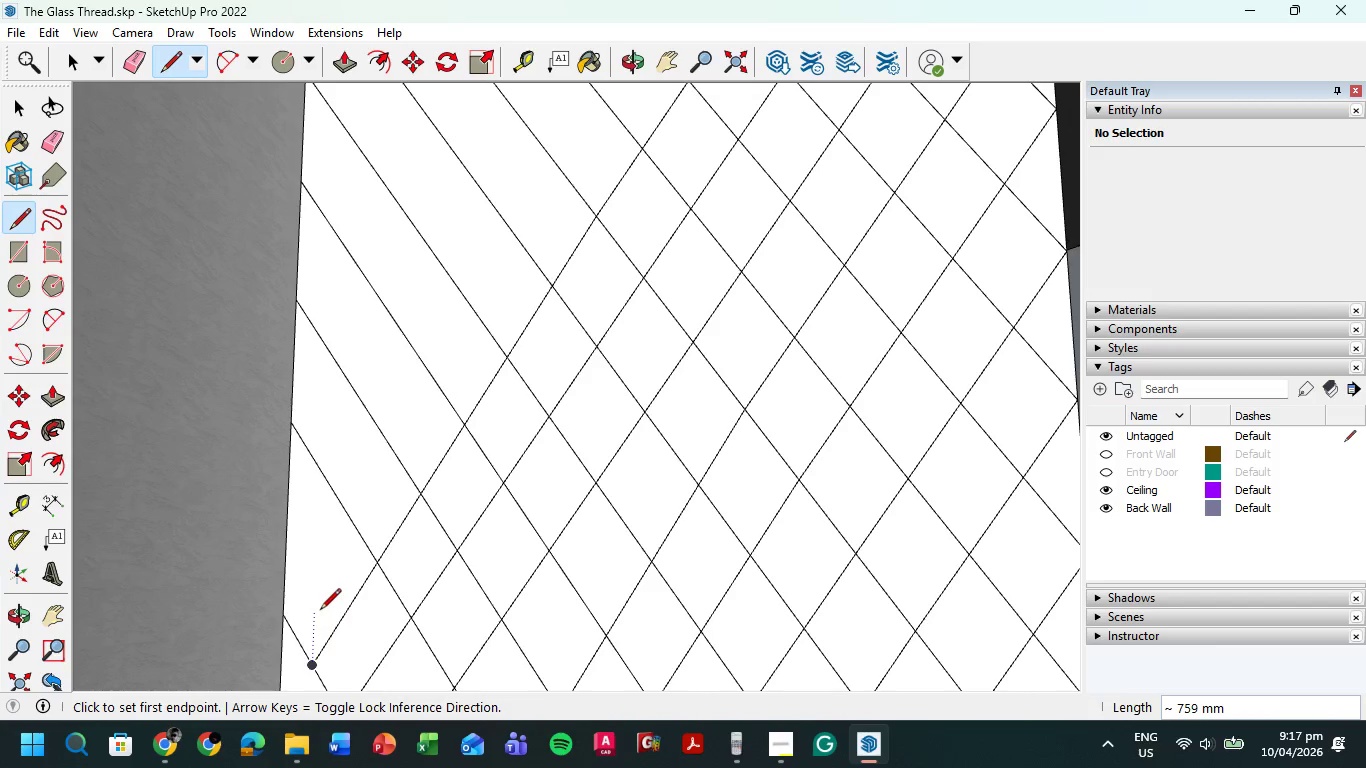 
hold_key(key=ShiftLeft, duration=0.81)
 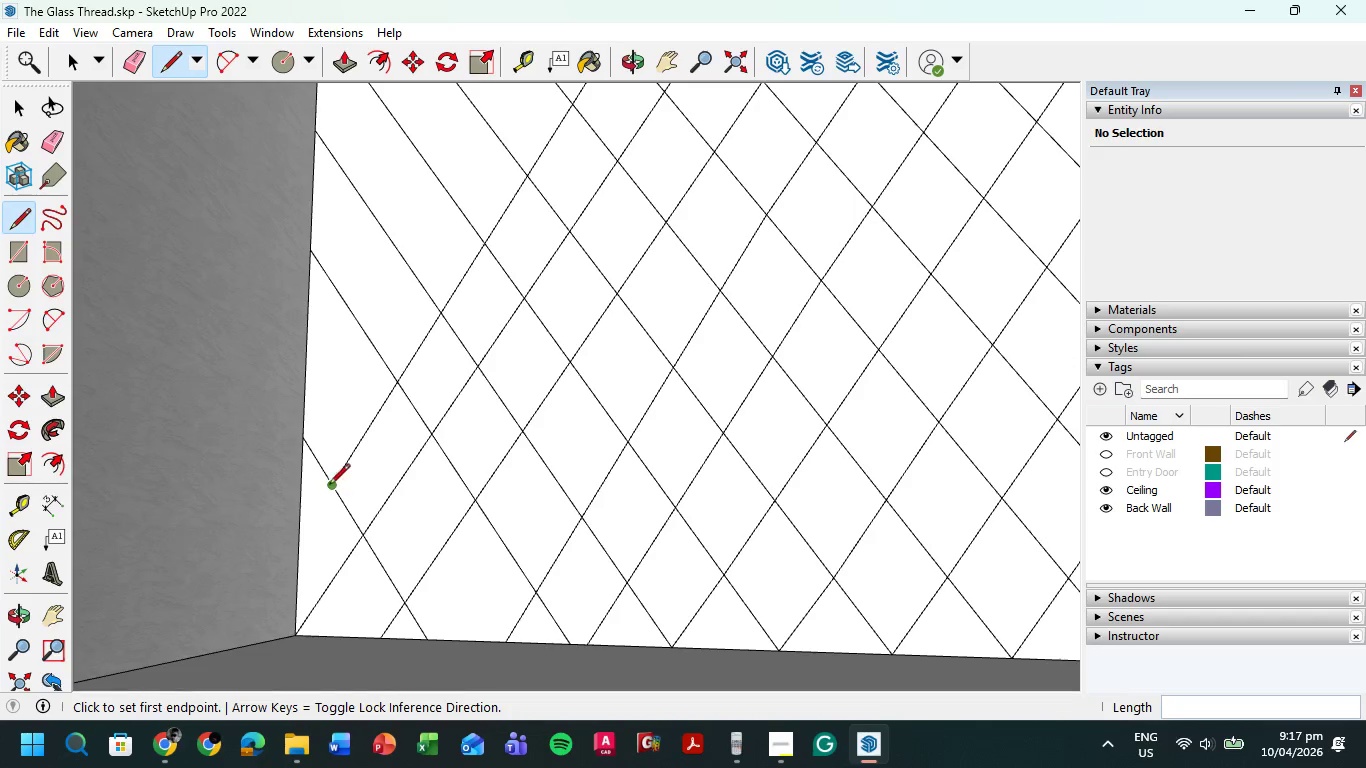 
left_click([327, 486])
 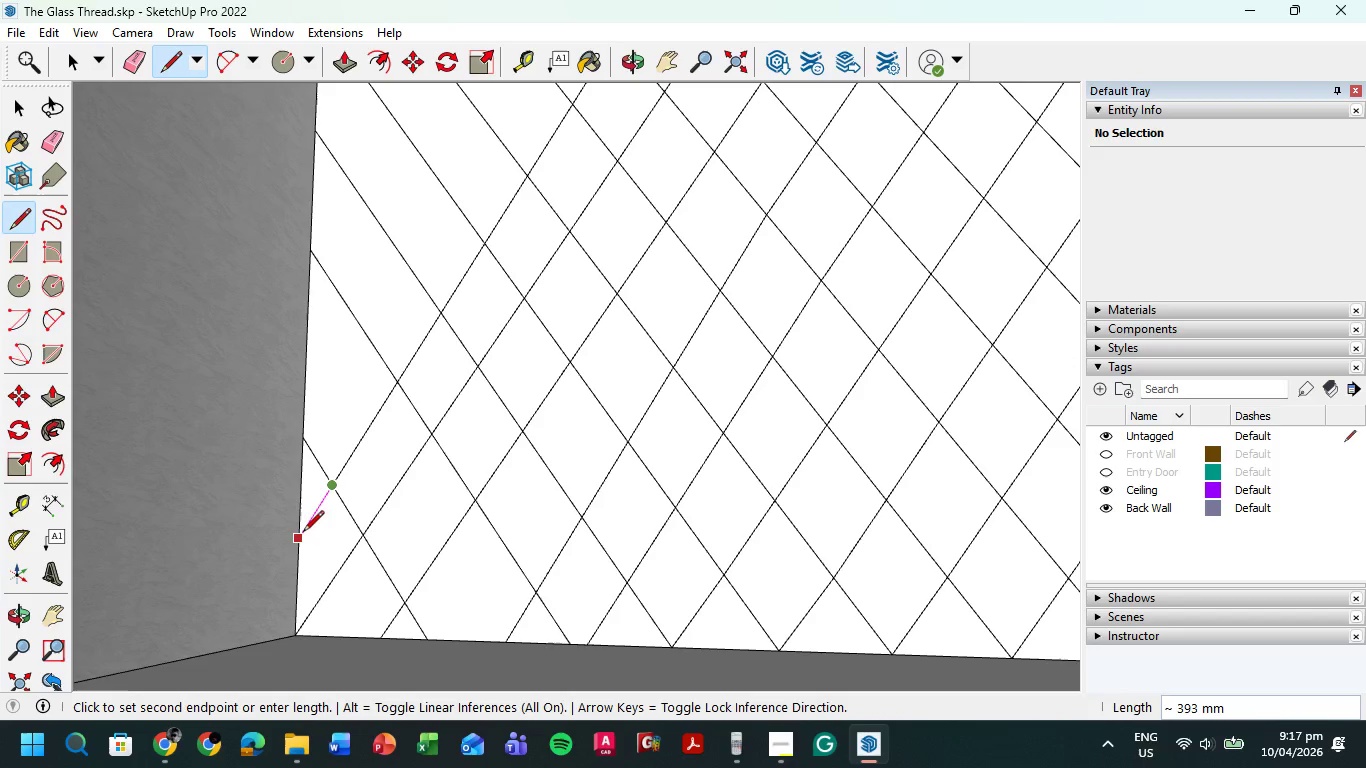 
left_click([299, 537])
 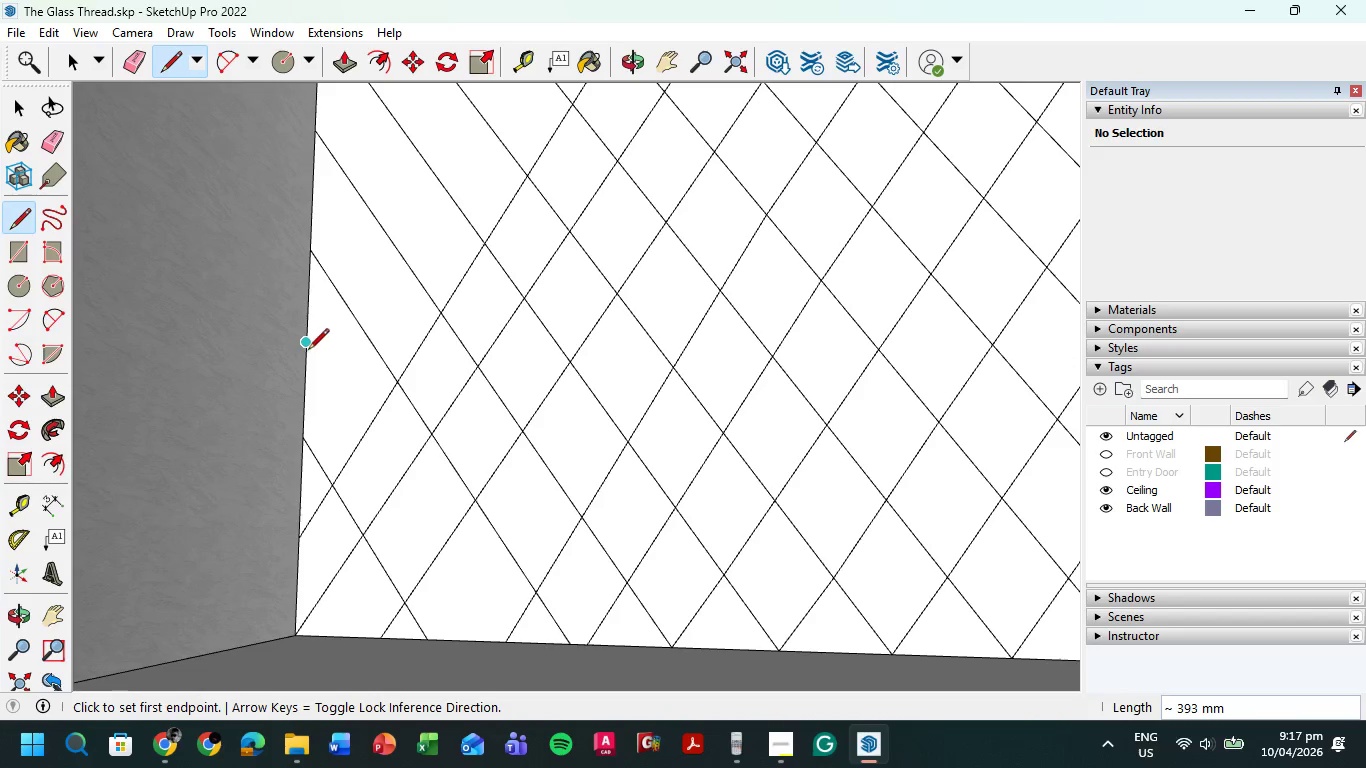 
left_click([308, 341])
 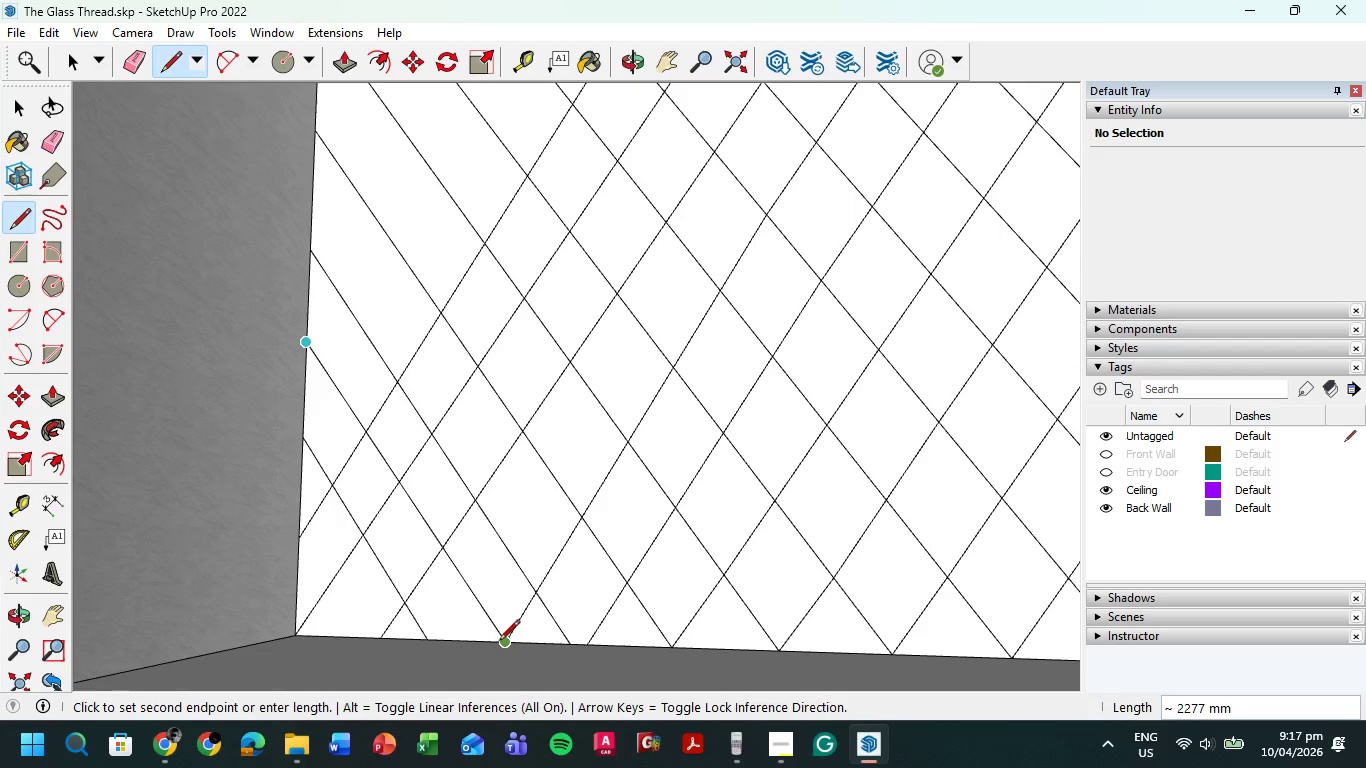 
left_click([499, 643])
 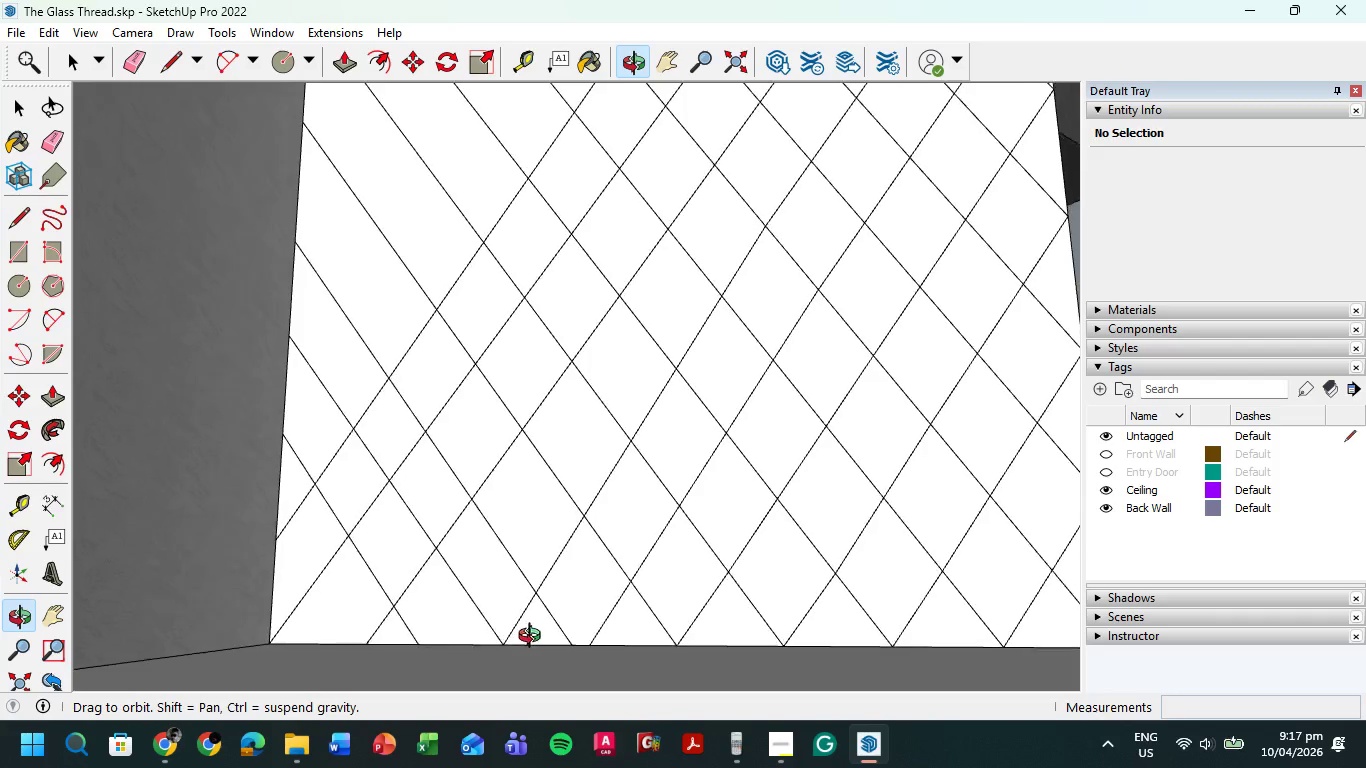 
wait(5.8)
 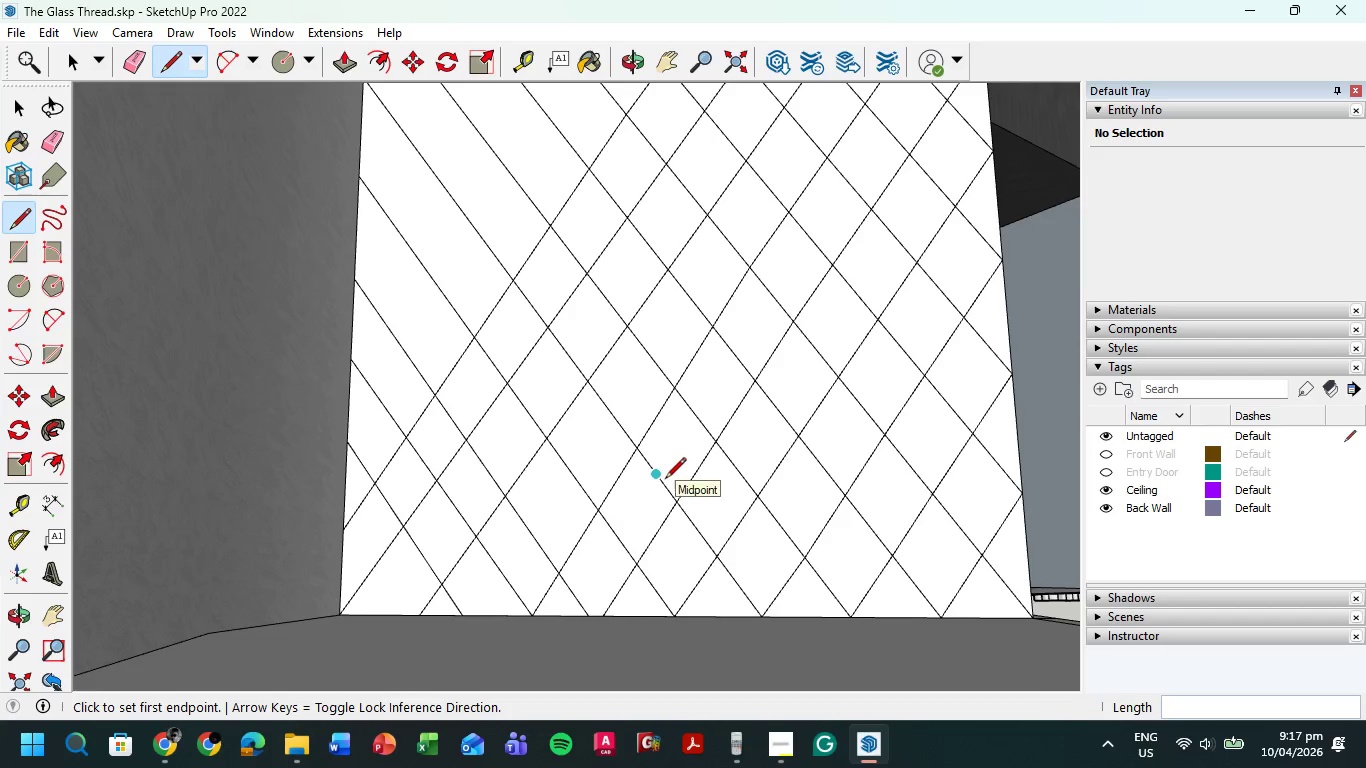 
hold_key(key=CapsLock, duration=1.03)
 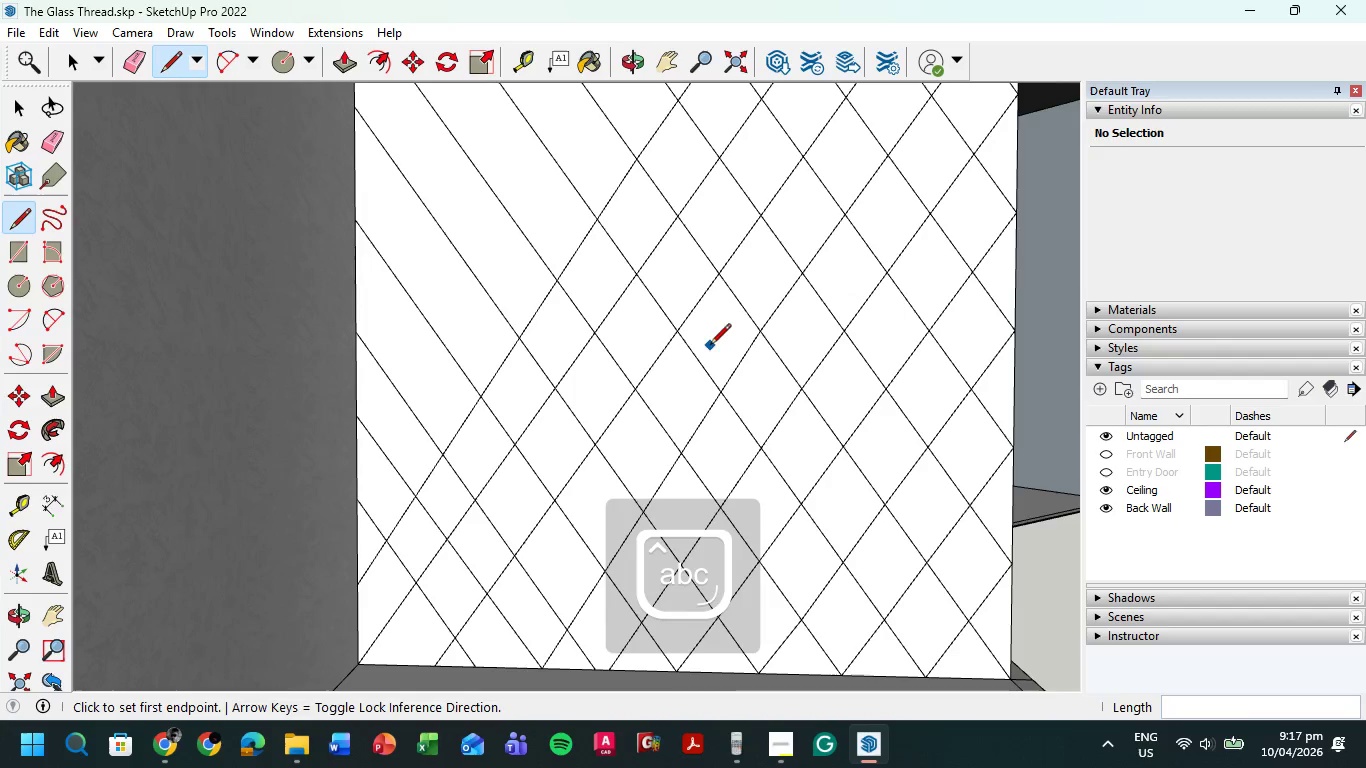 
scroll: coordinate [666, 480], scroll_direction: down, amount: 2.0
 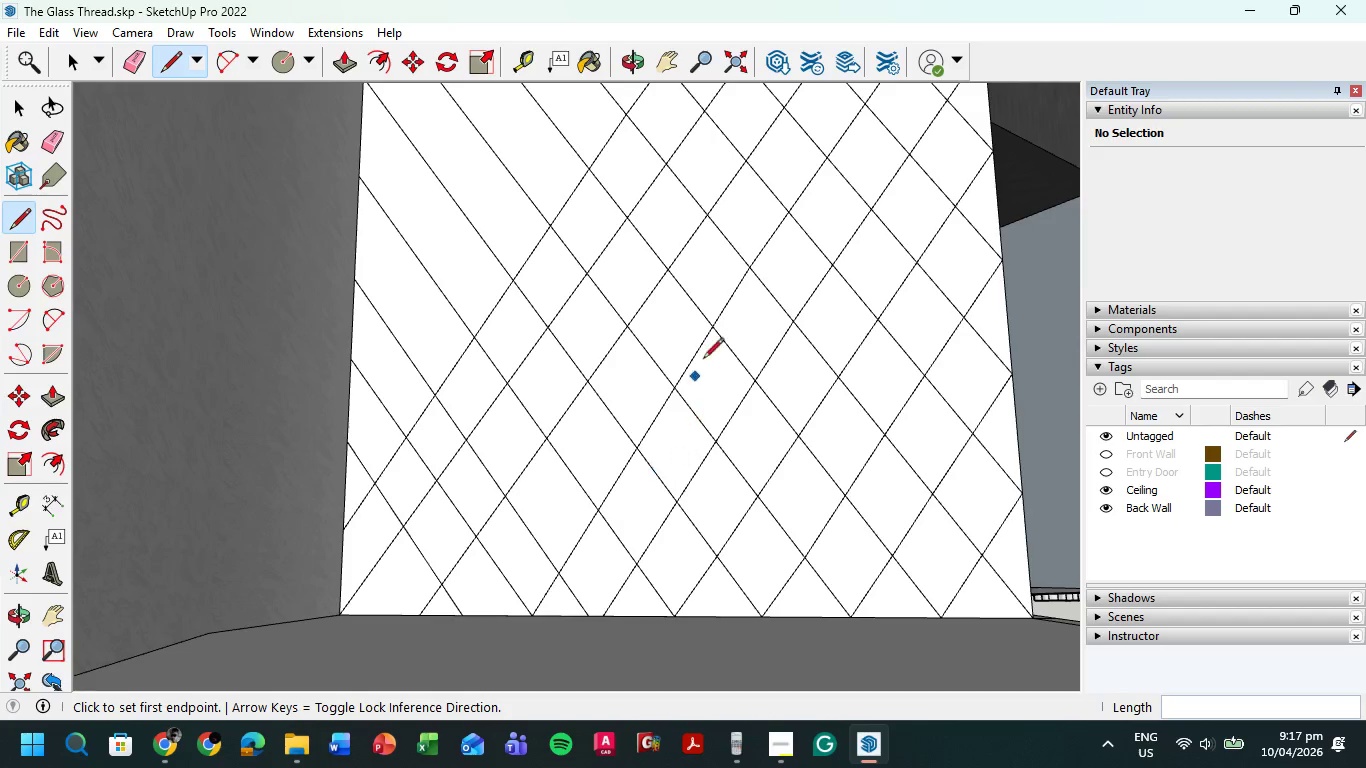 
hold_key(key=ShiftLeft, duration=0.58)
 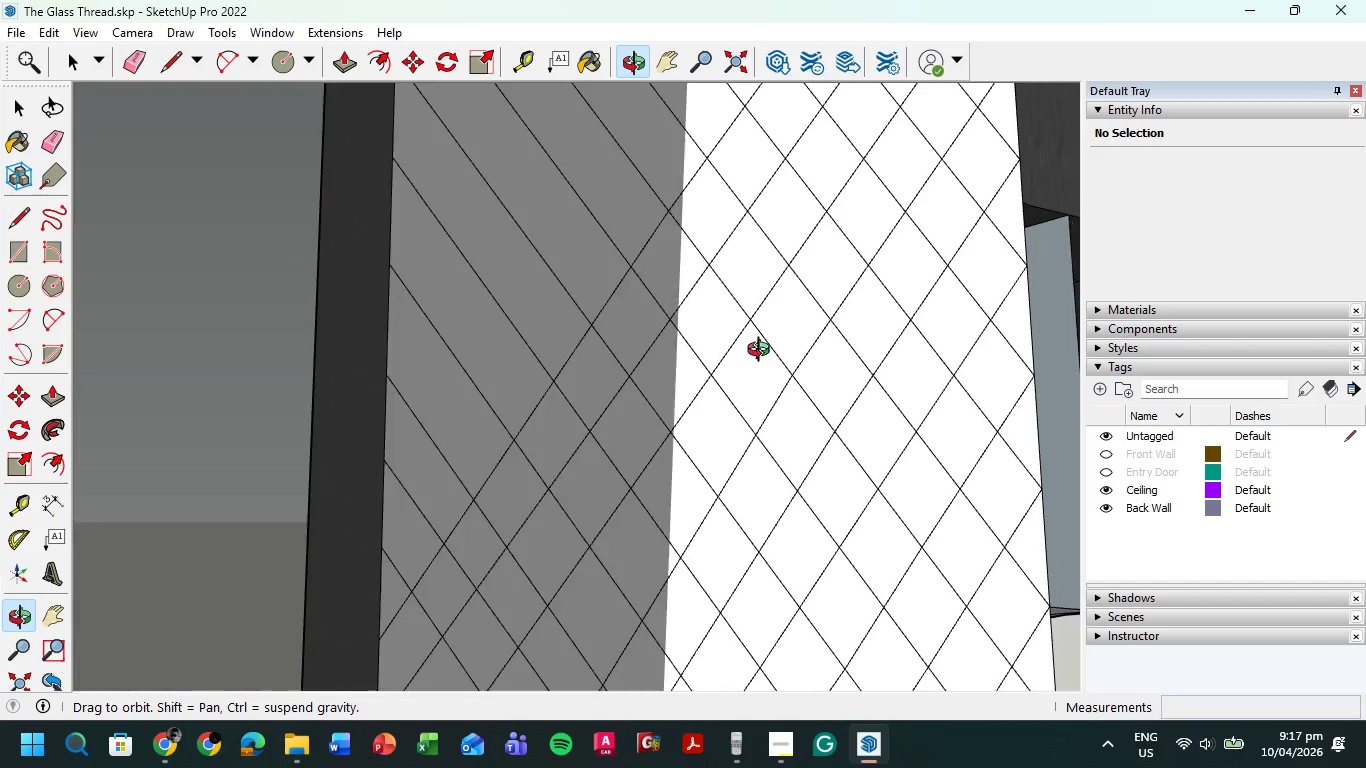 
scroll: coordinate [697, 352], scroll_direction: down, amount: 5.0
 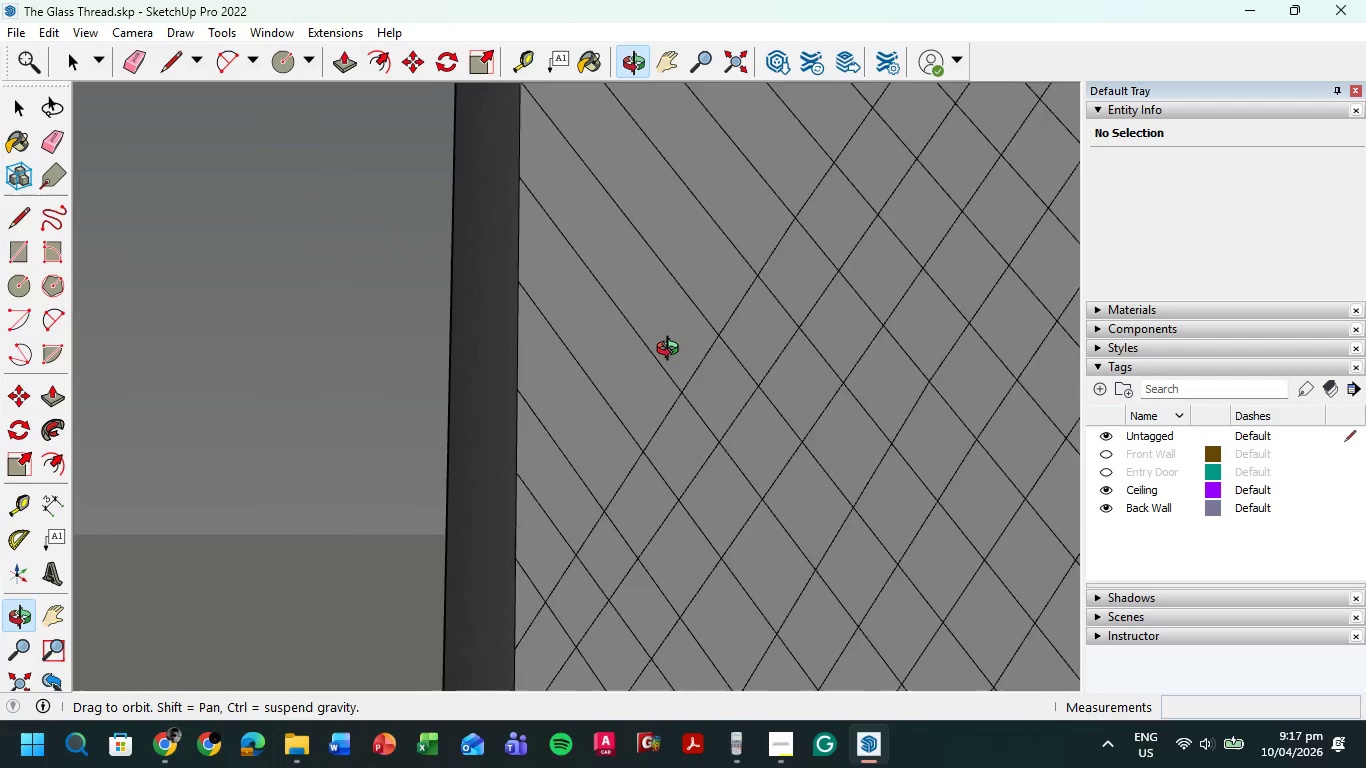 
hold_key(key=ShiftLeft, duration=1.03)
 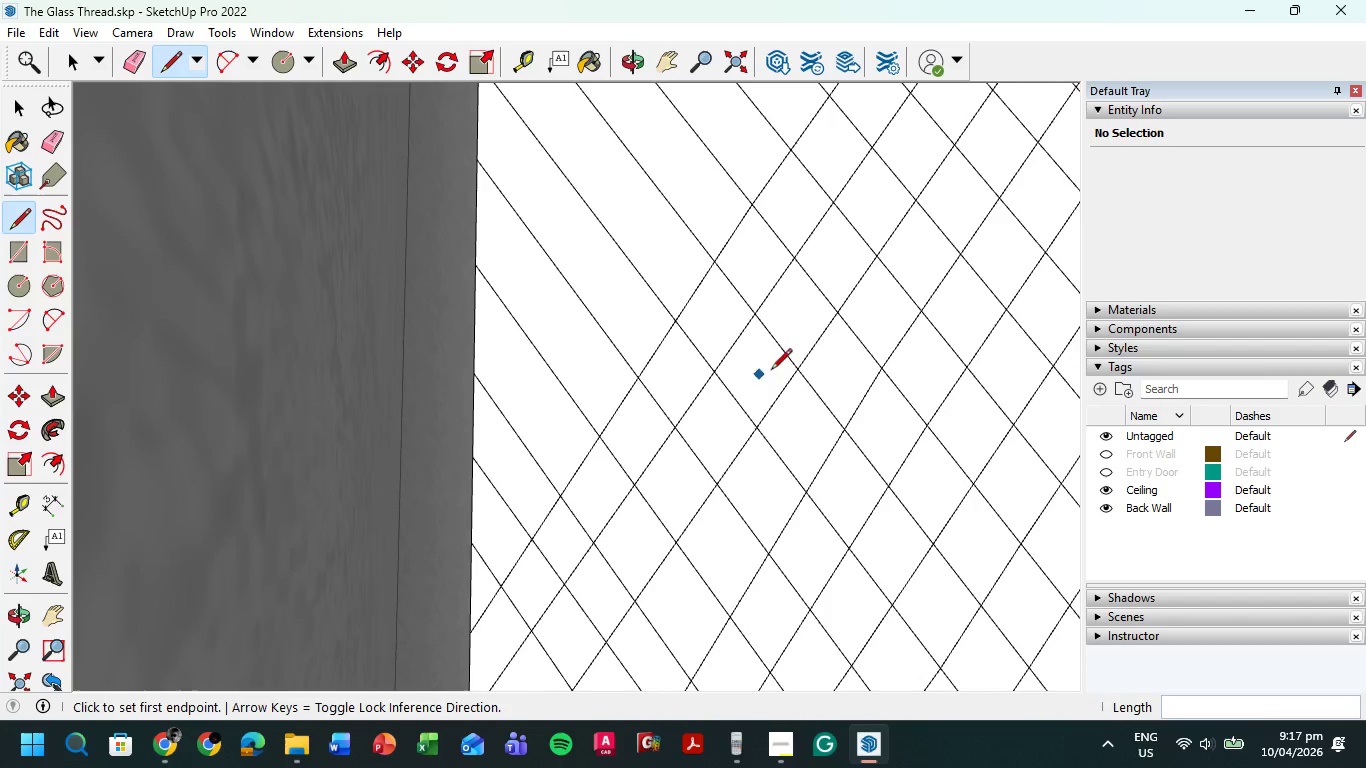 
hold_key(key=ShiftLeft, duration=0.59)
 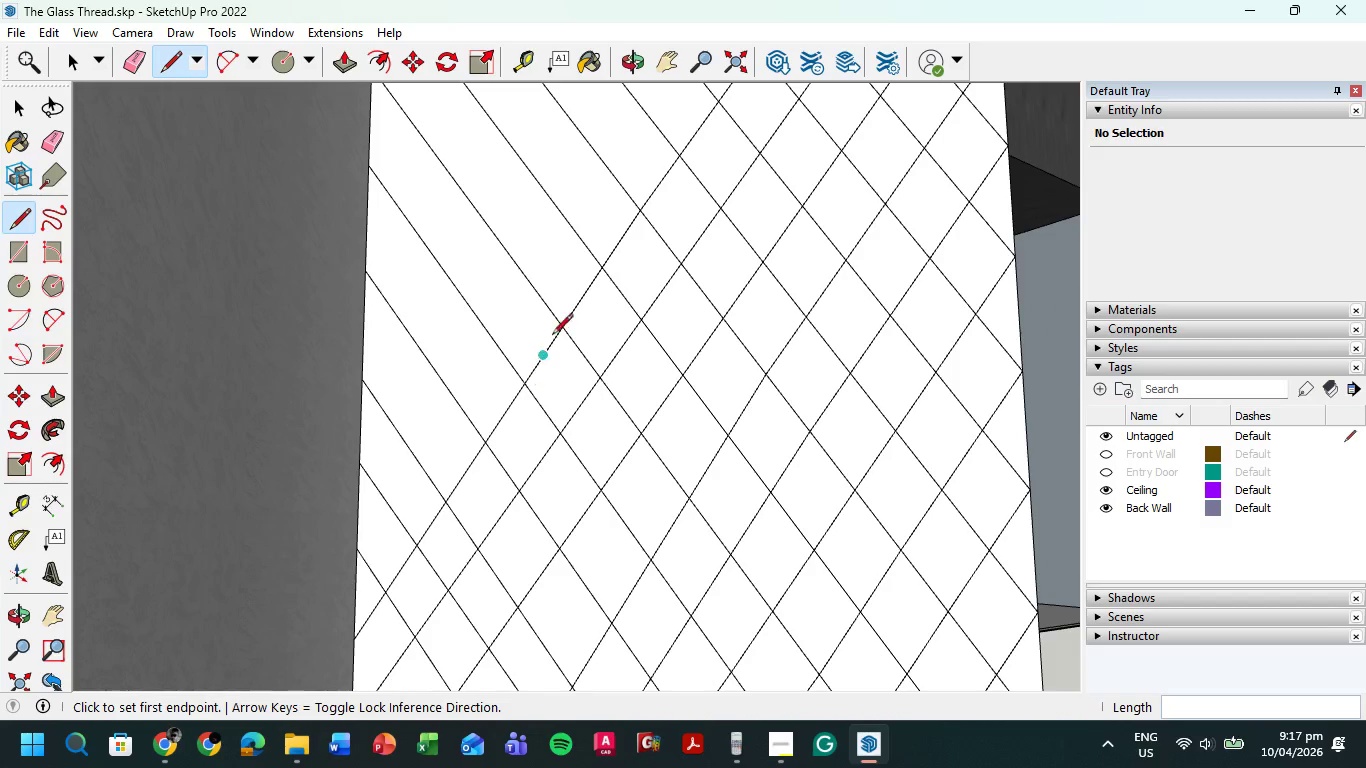 
hold_key(key=ShiftLeft, duration=1.94)
 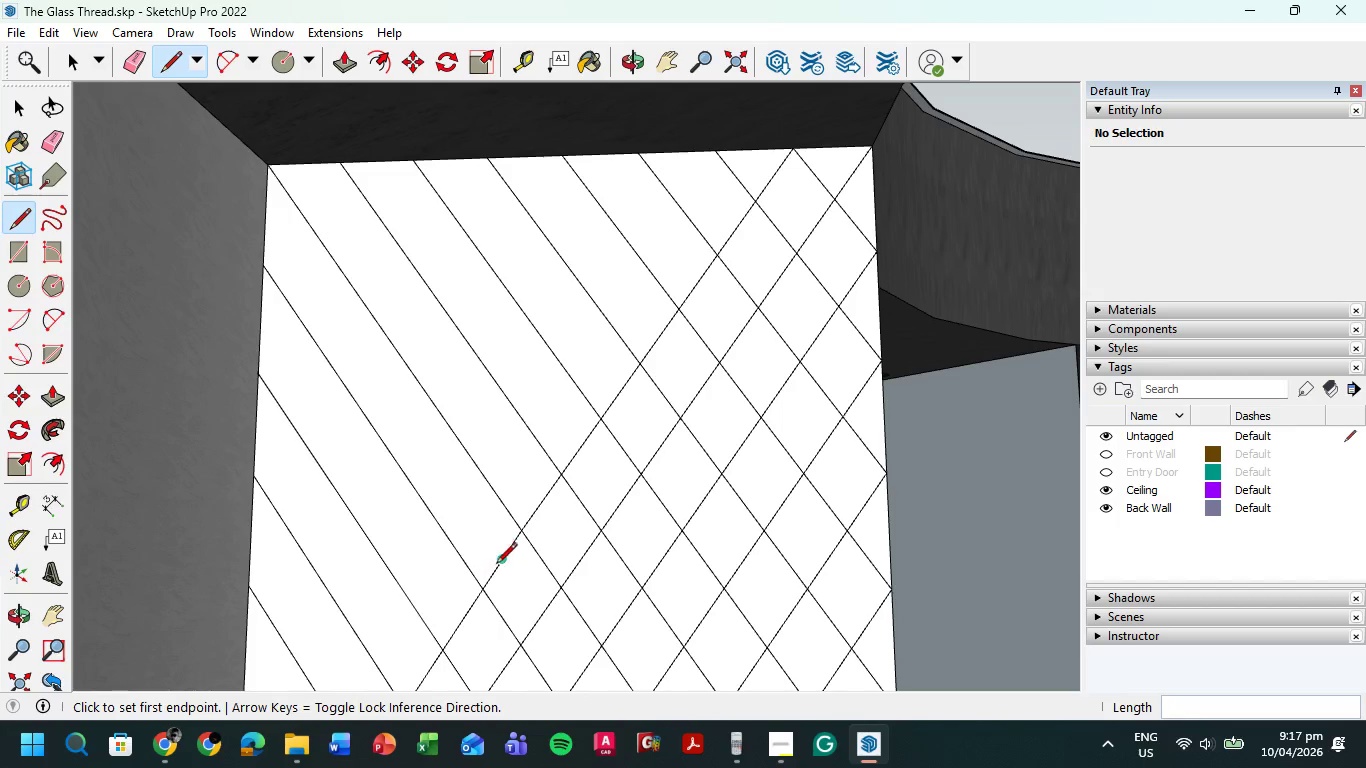 
key(L)
 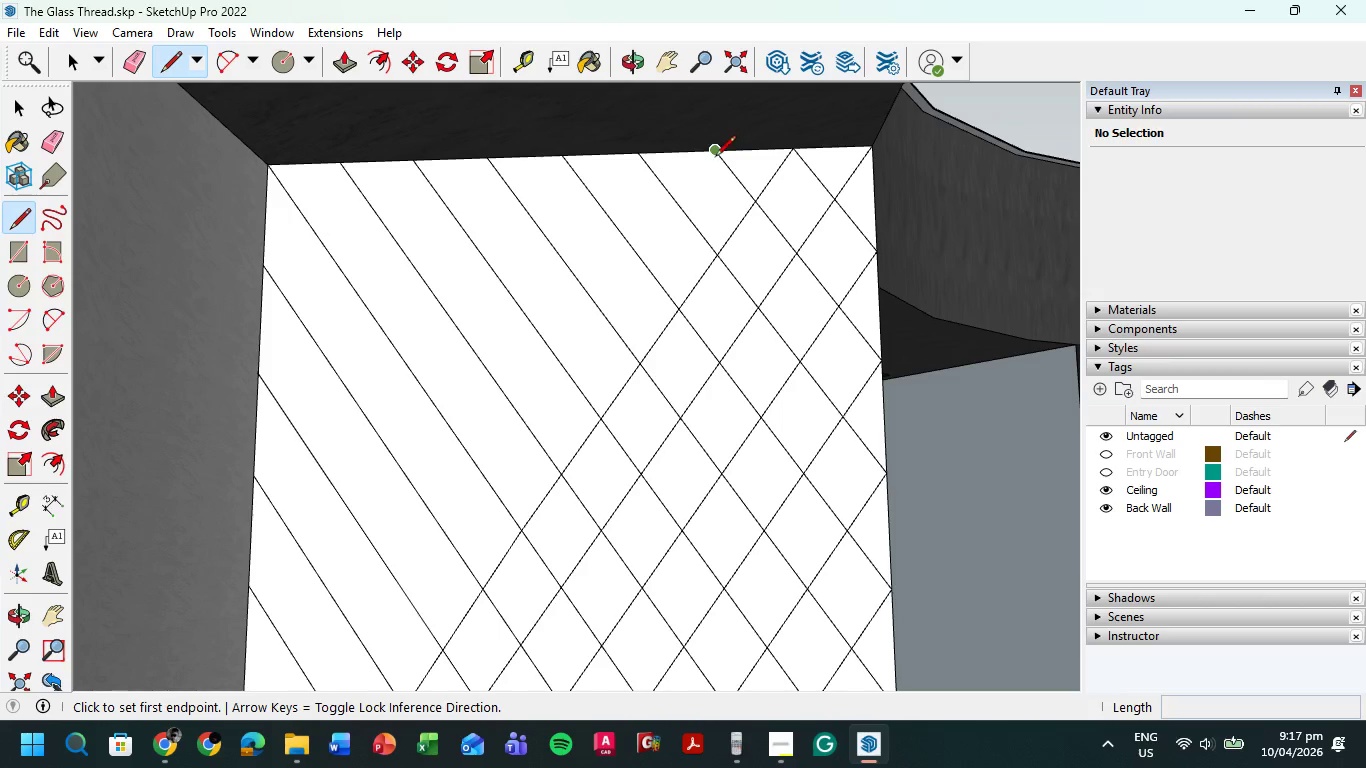 
left_click([716, 156])
 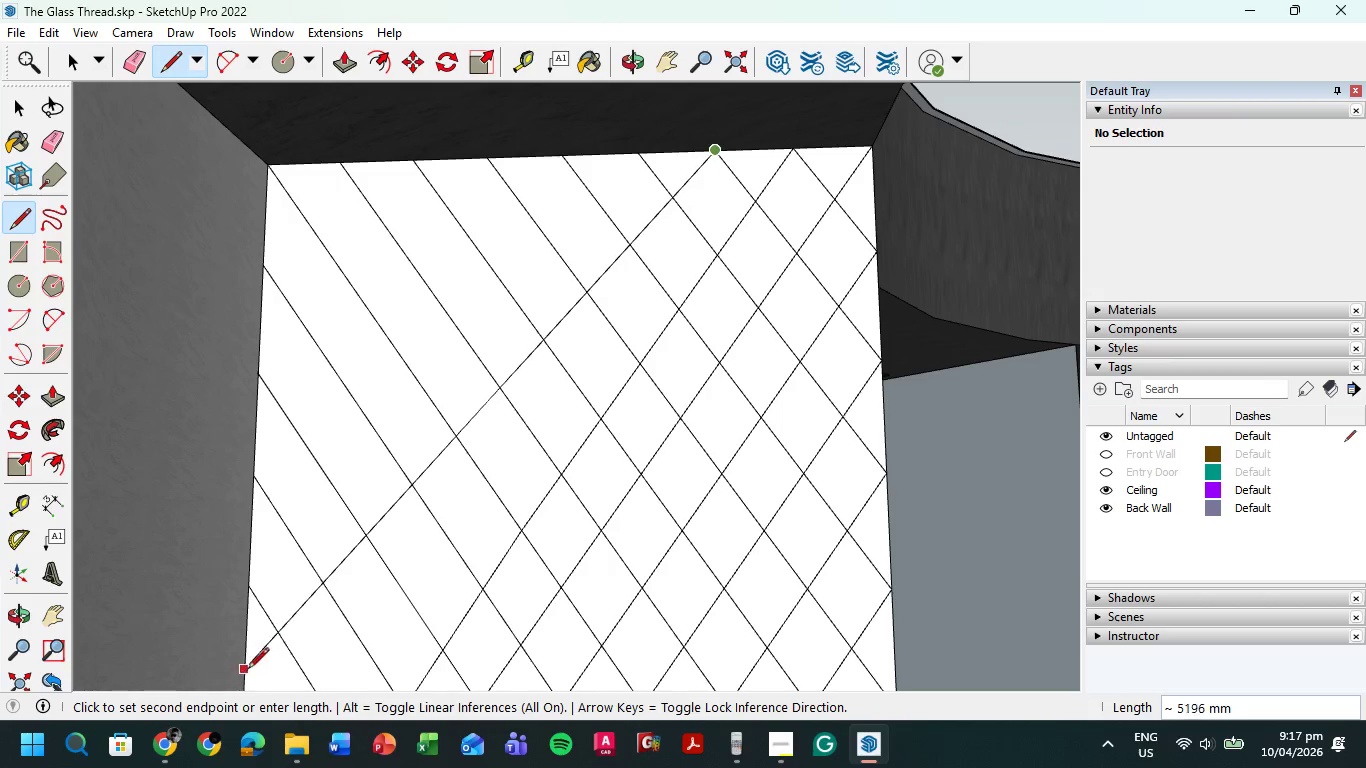 
left_click([245, 683])
 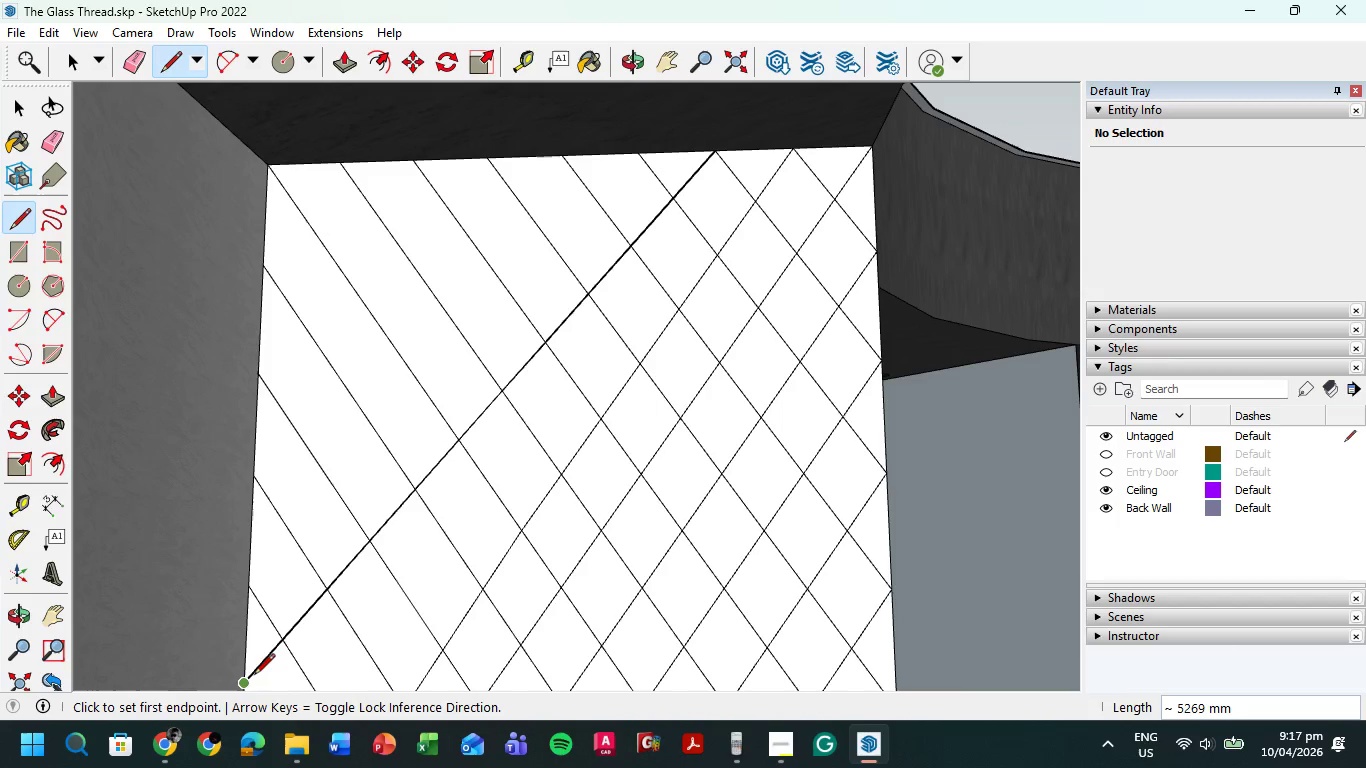 
key(Control+Z)
 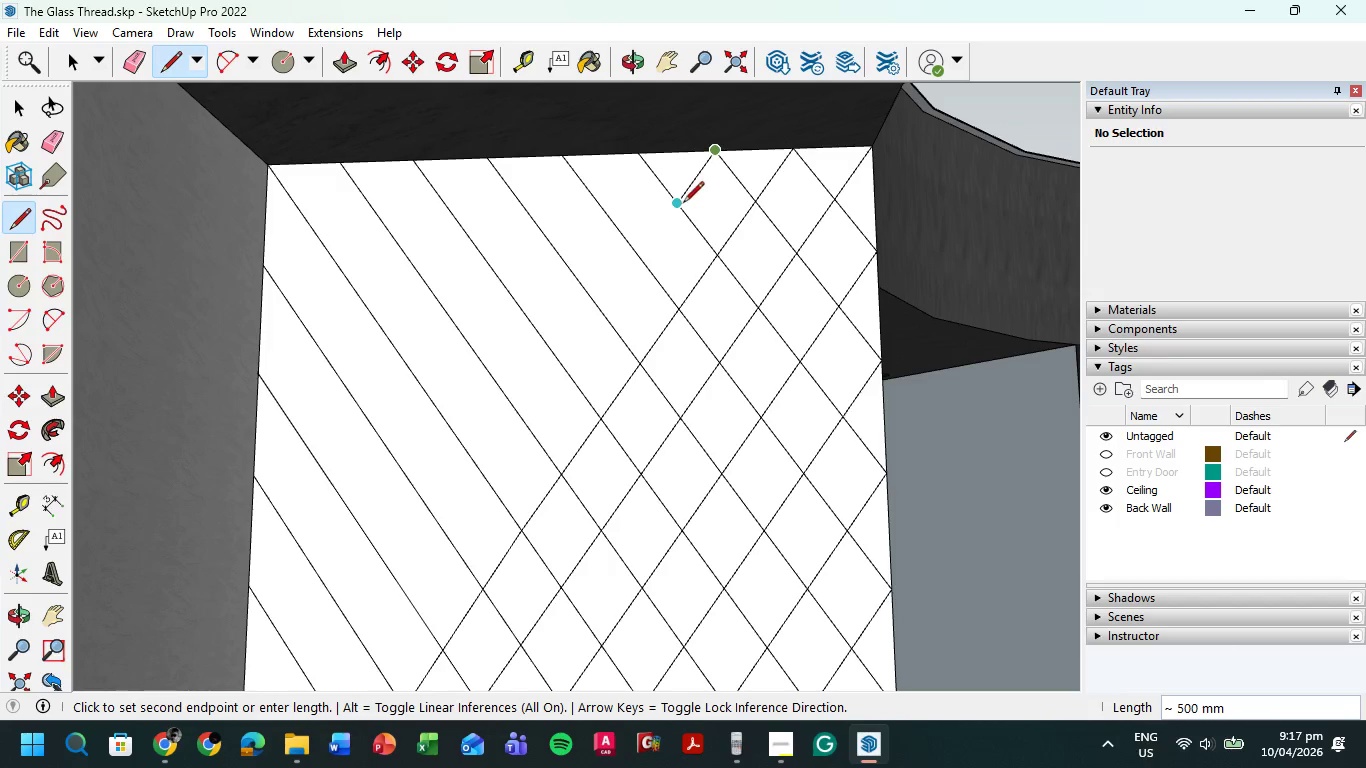 
double_click([680, 207])
 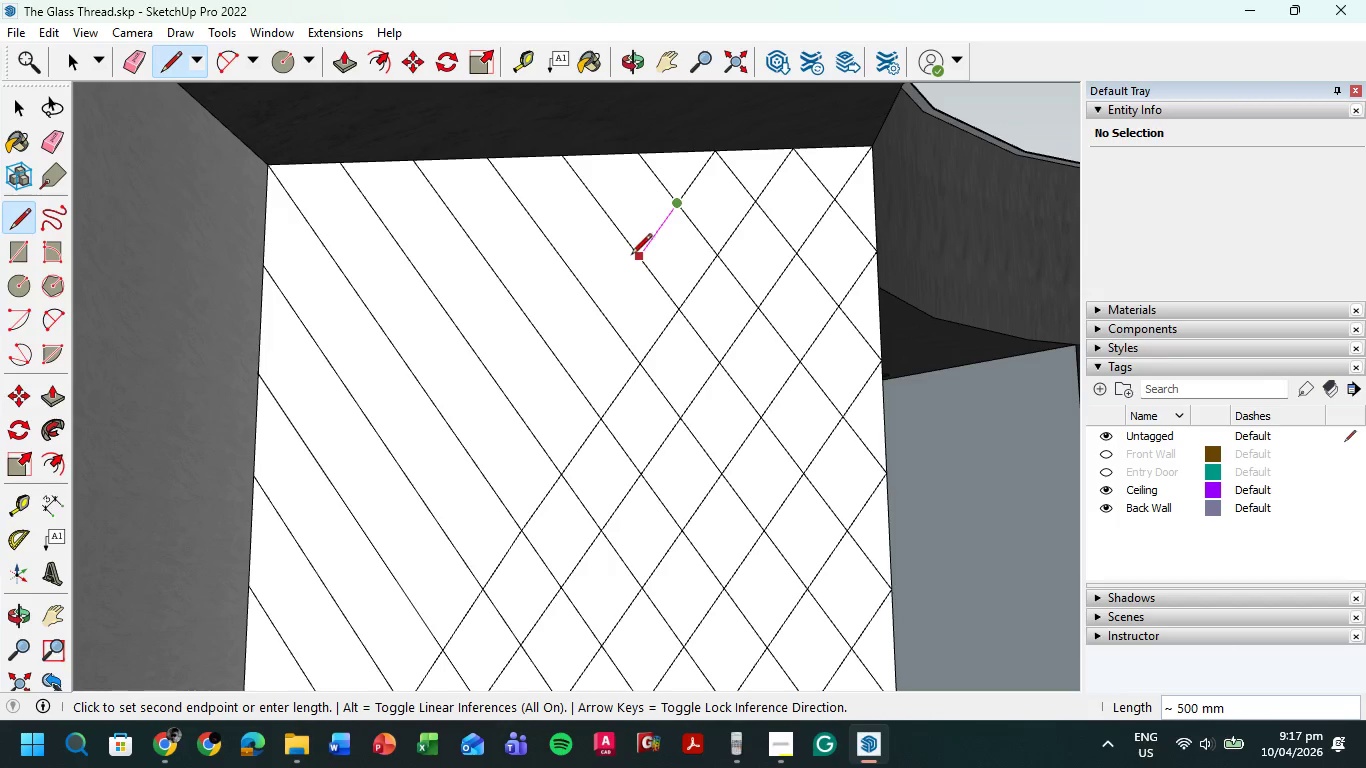 
left_click([630, 256])
 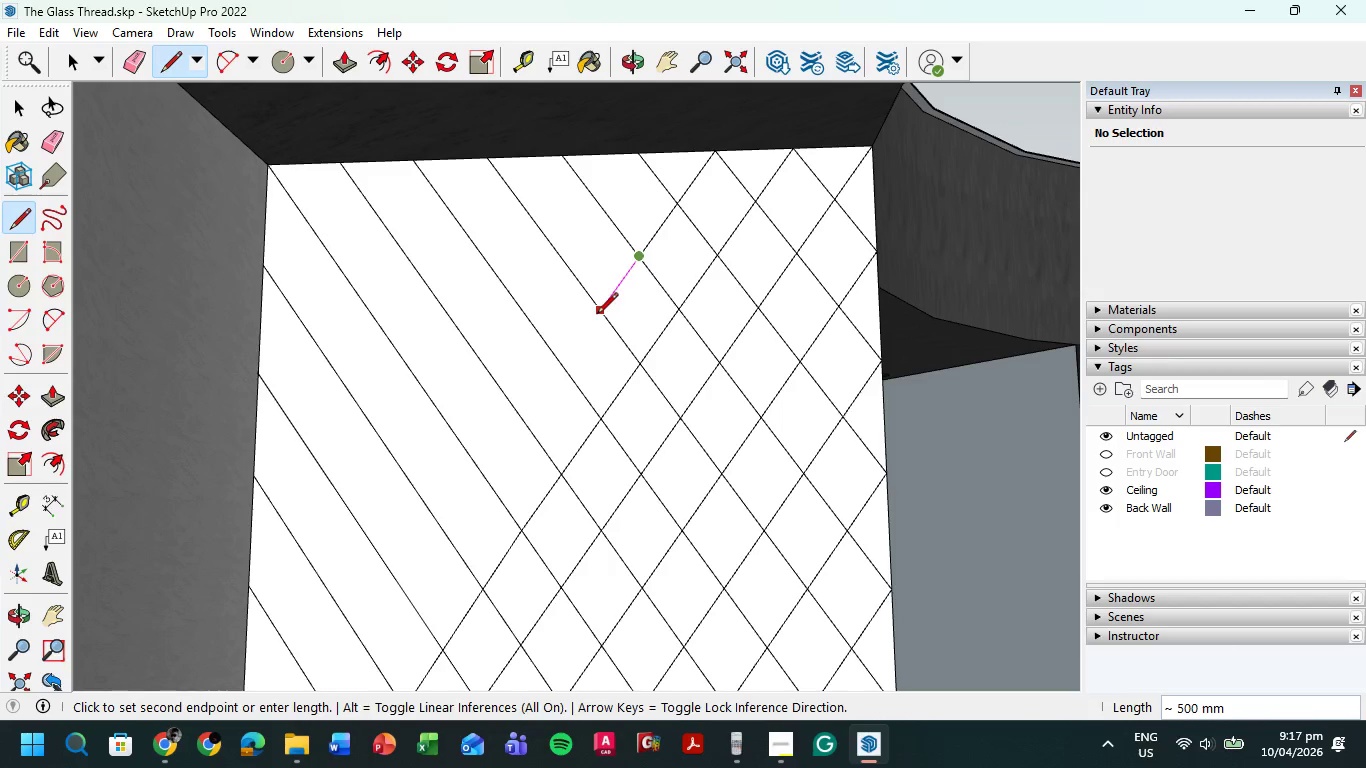 
double_click([599, 314])
 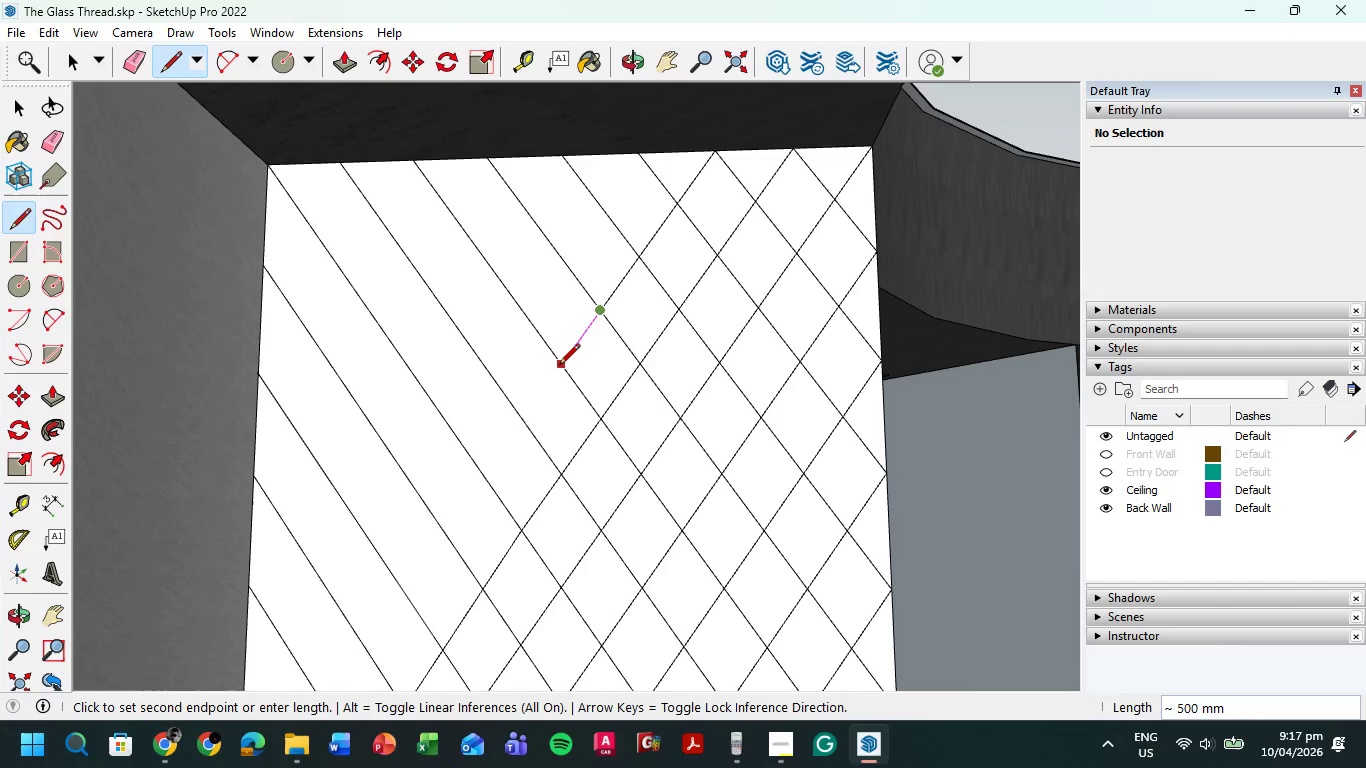 
left_click([558, 367])
 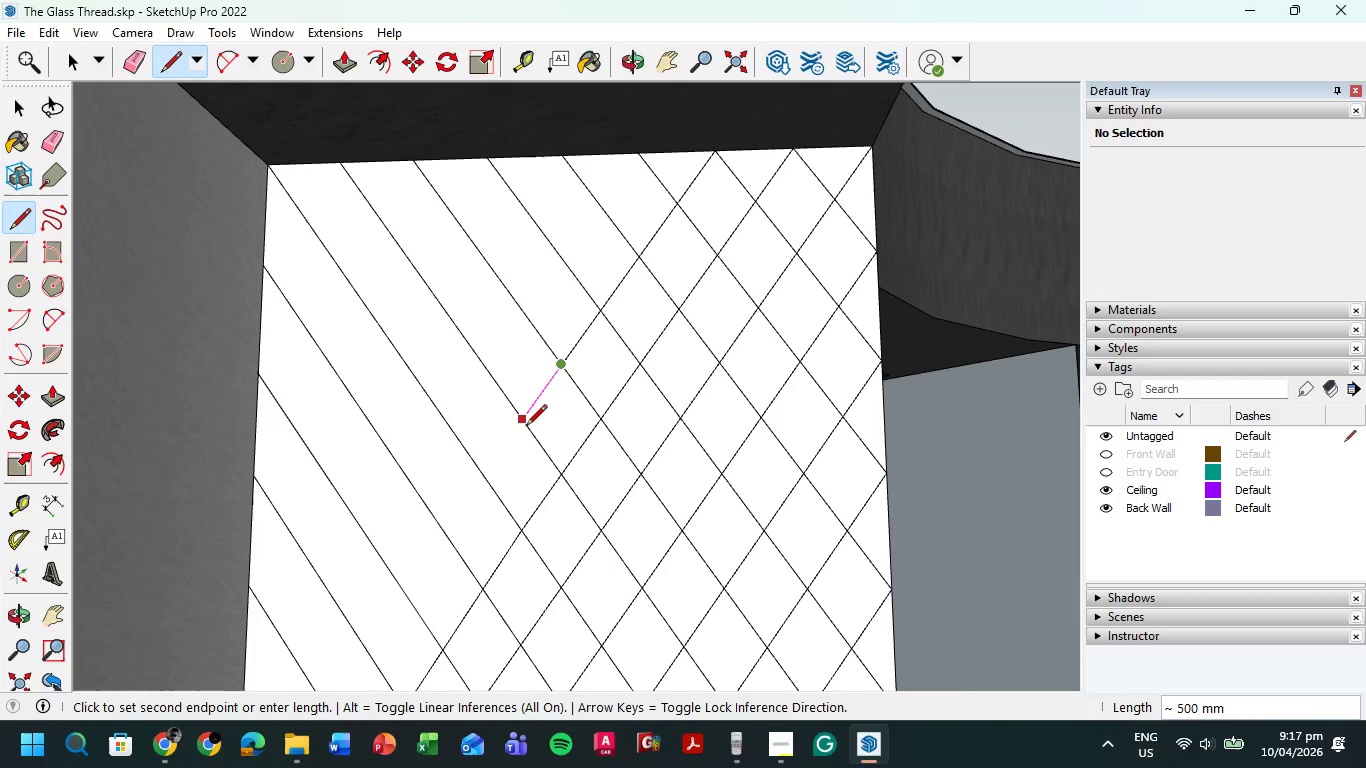 
double_click([523, 421])
 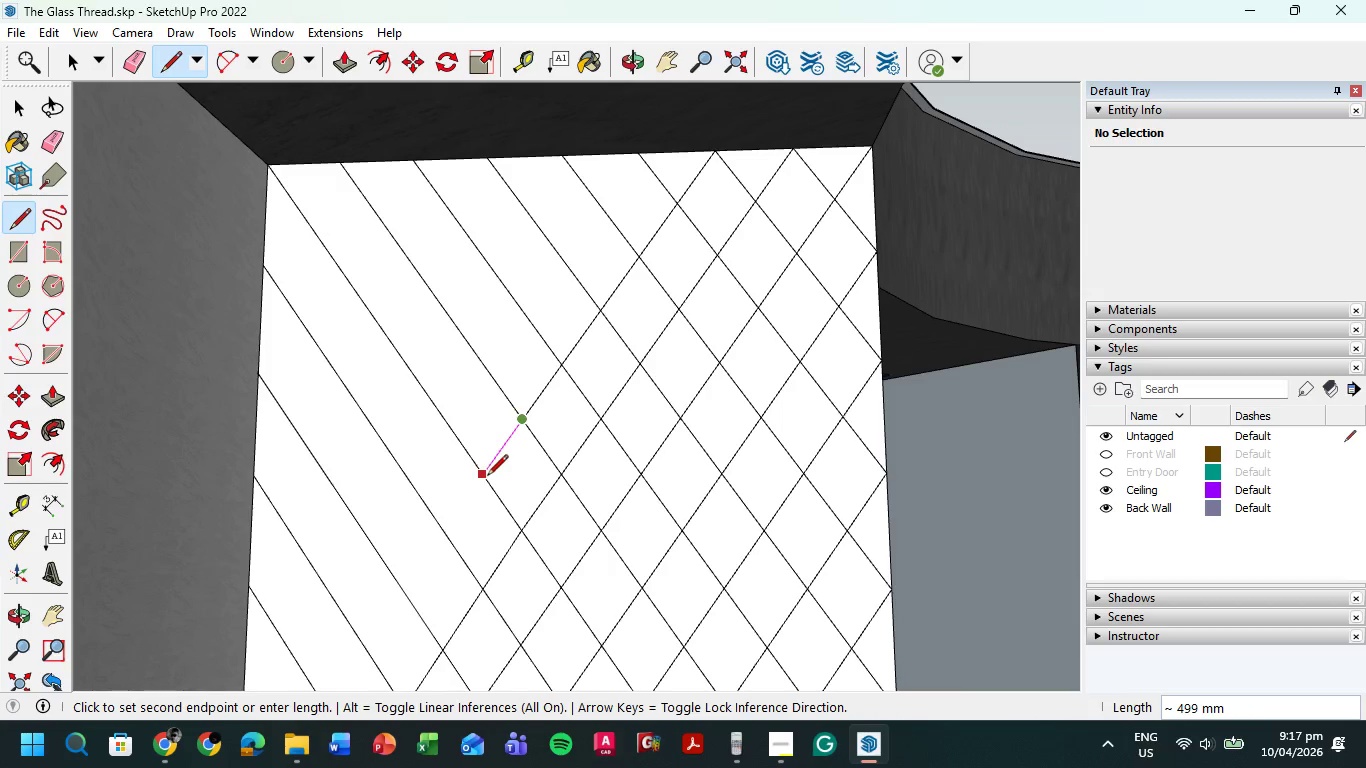 
left_click([482, 478])
 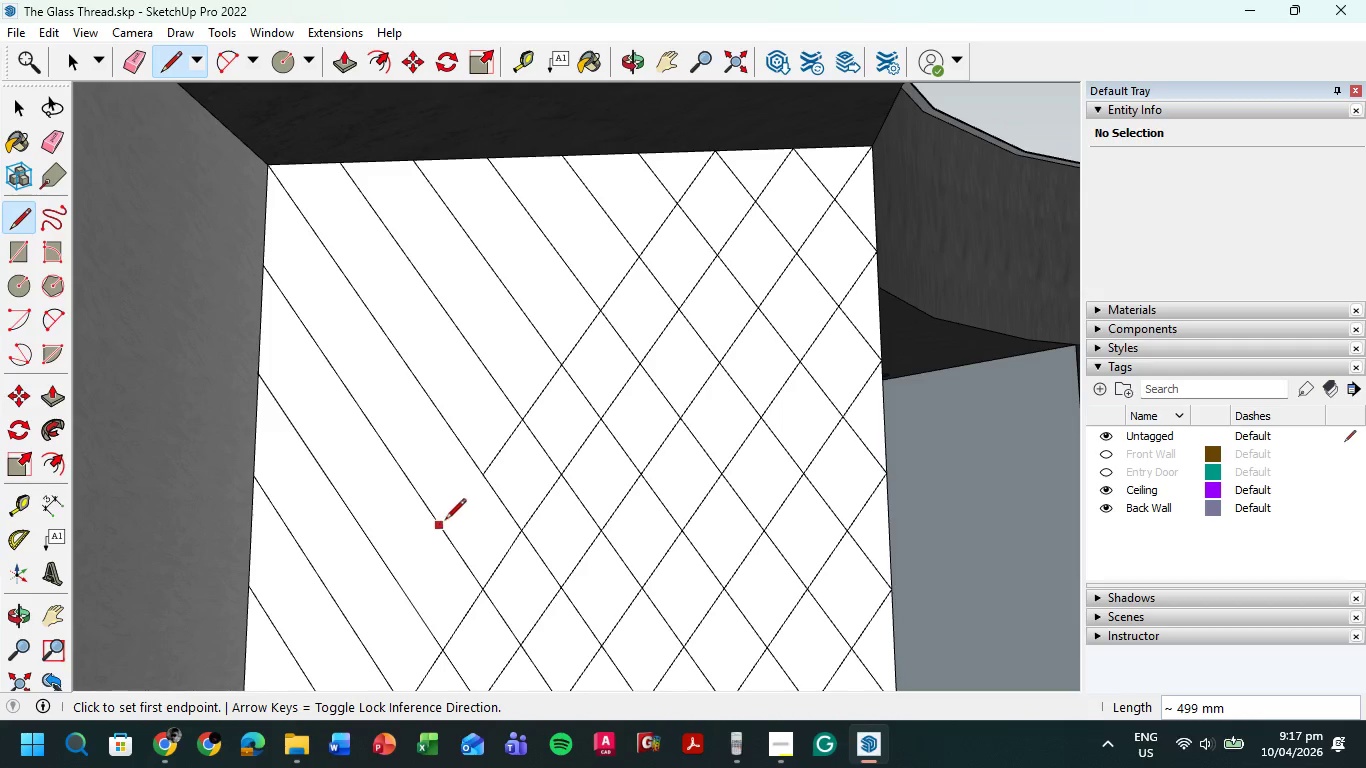 
left_click_drag(start_coordinate=[484, 478], to_coordinate=[474, 484])
 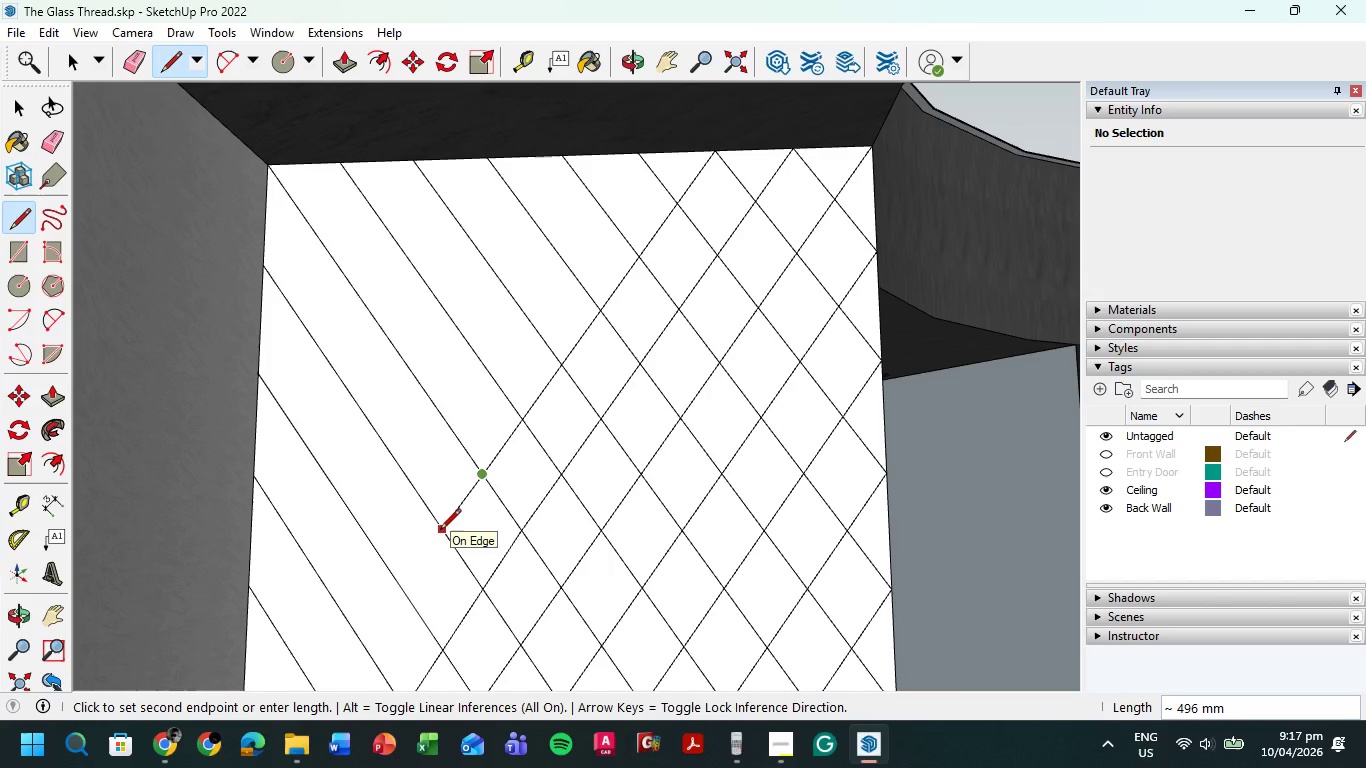 
wait(7.09)
 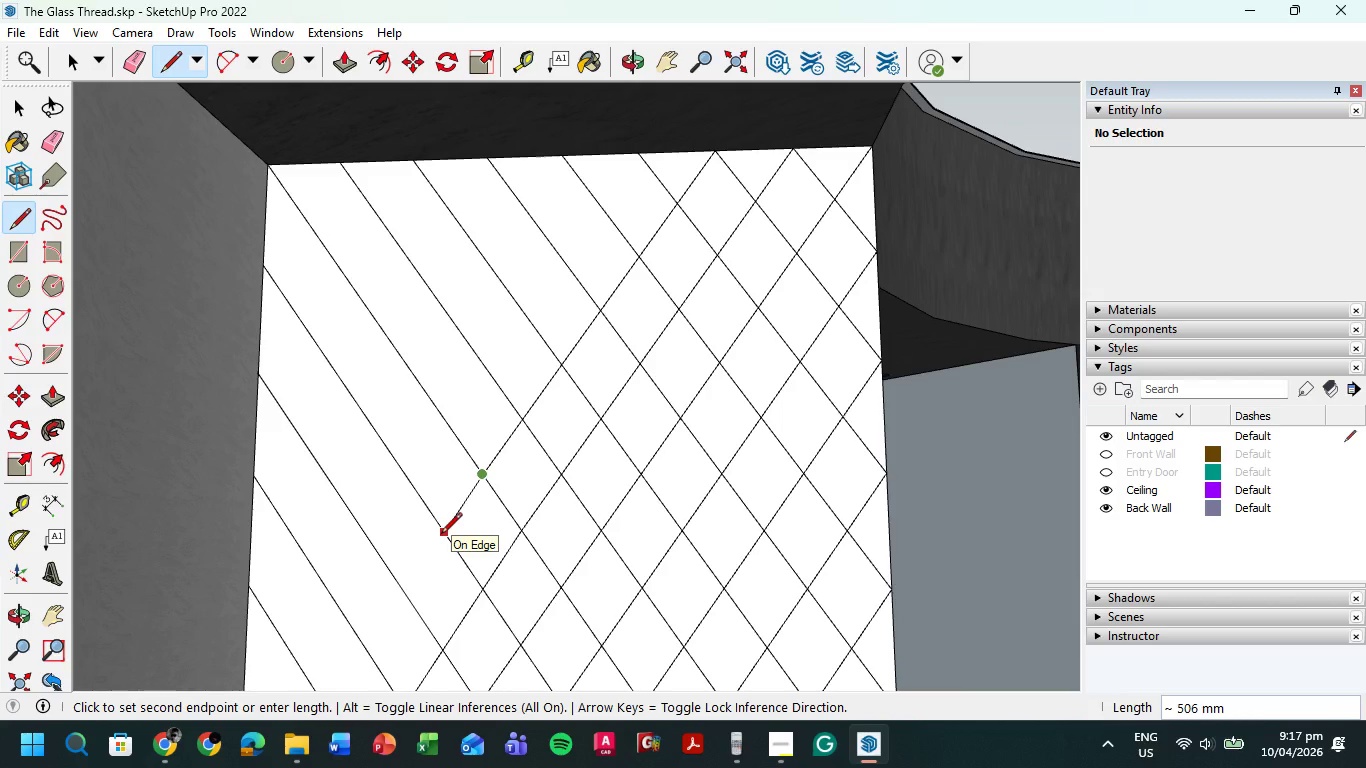 
left_click([442, 533])
 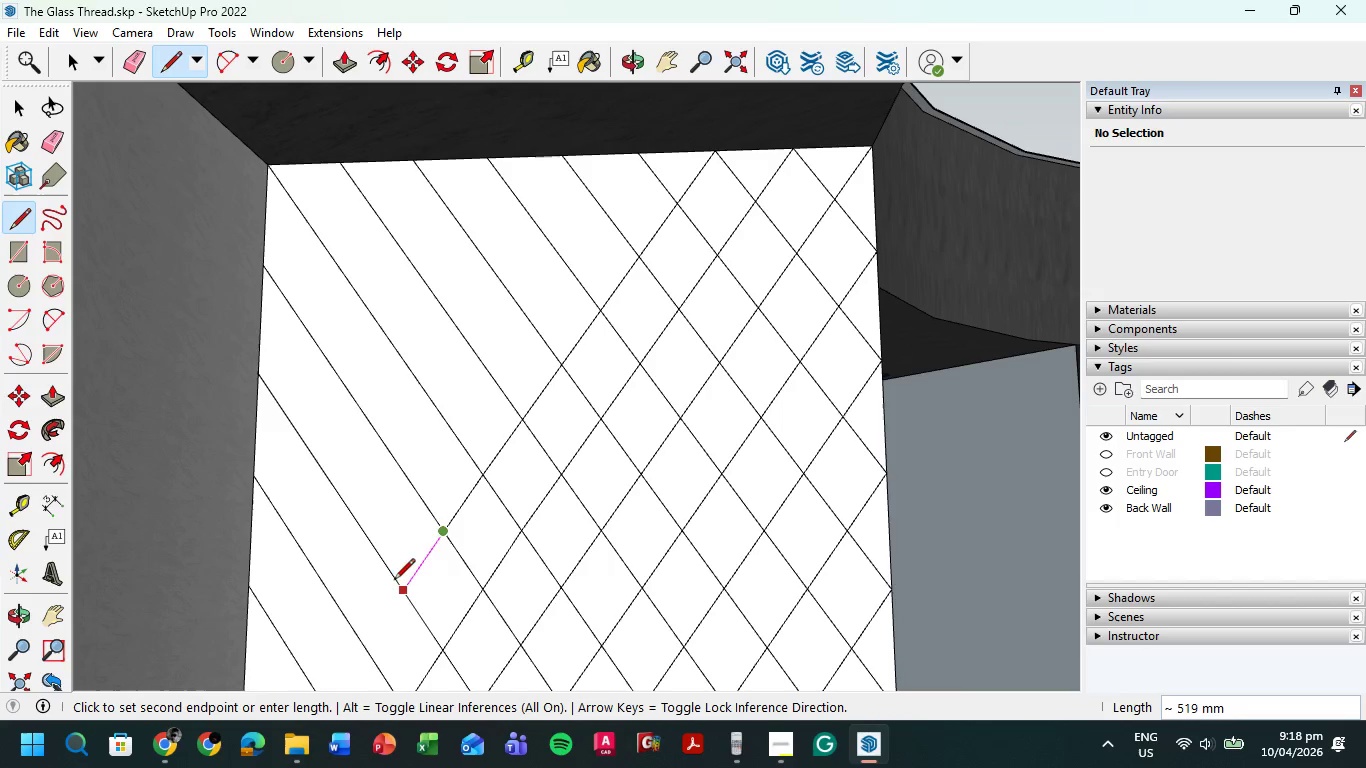 
left_click([393, 591])
 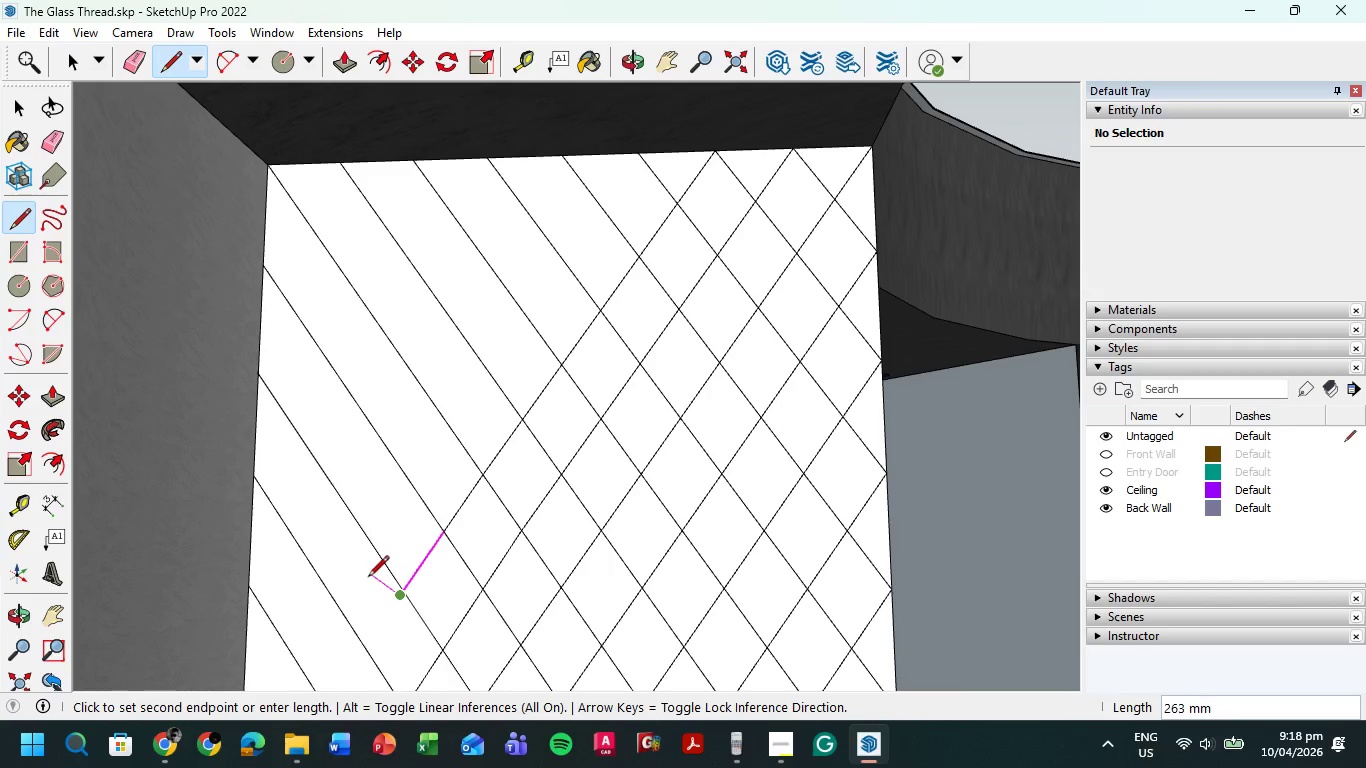 
hold_key(key=ShiftLeft, duration=0.58)
 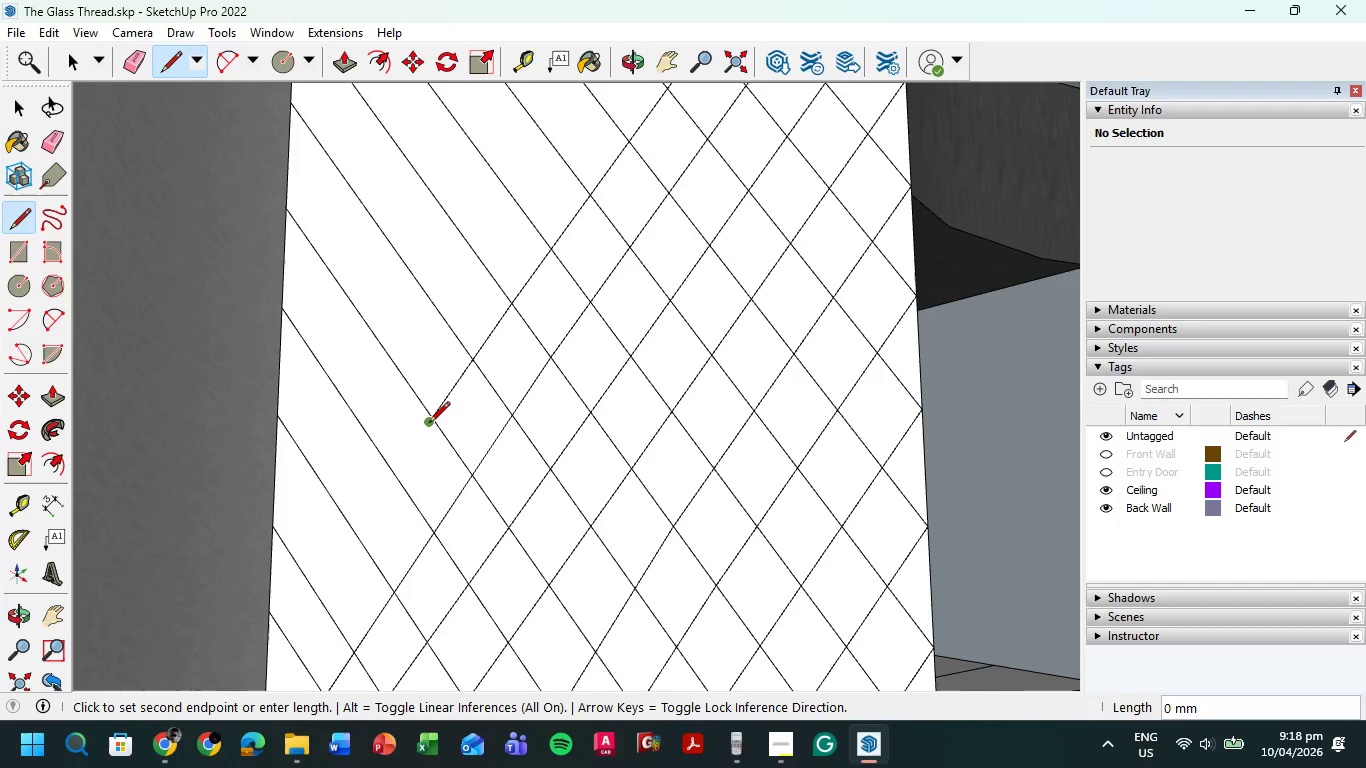 
left_click([434, 412])
 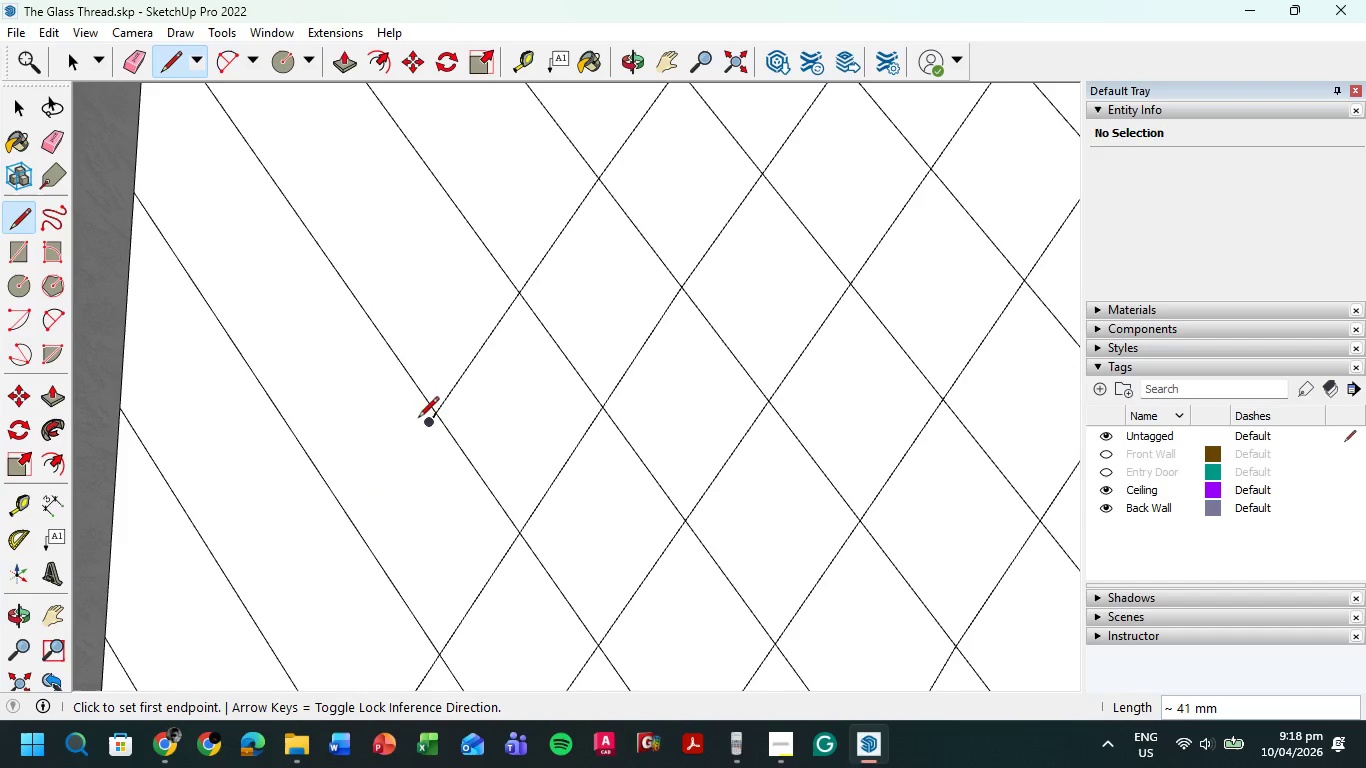 
scroll: coordinate [429, 420], scroll_direction: up, amount: 7.0
 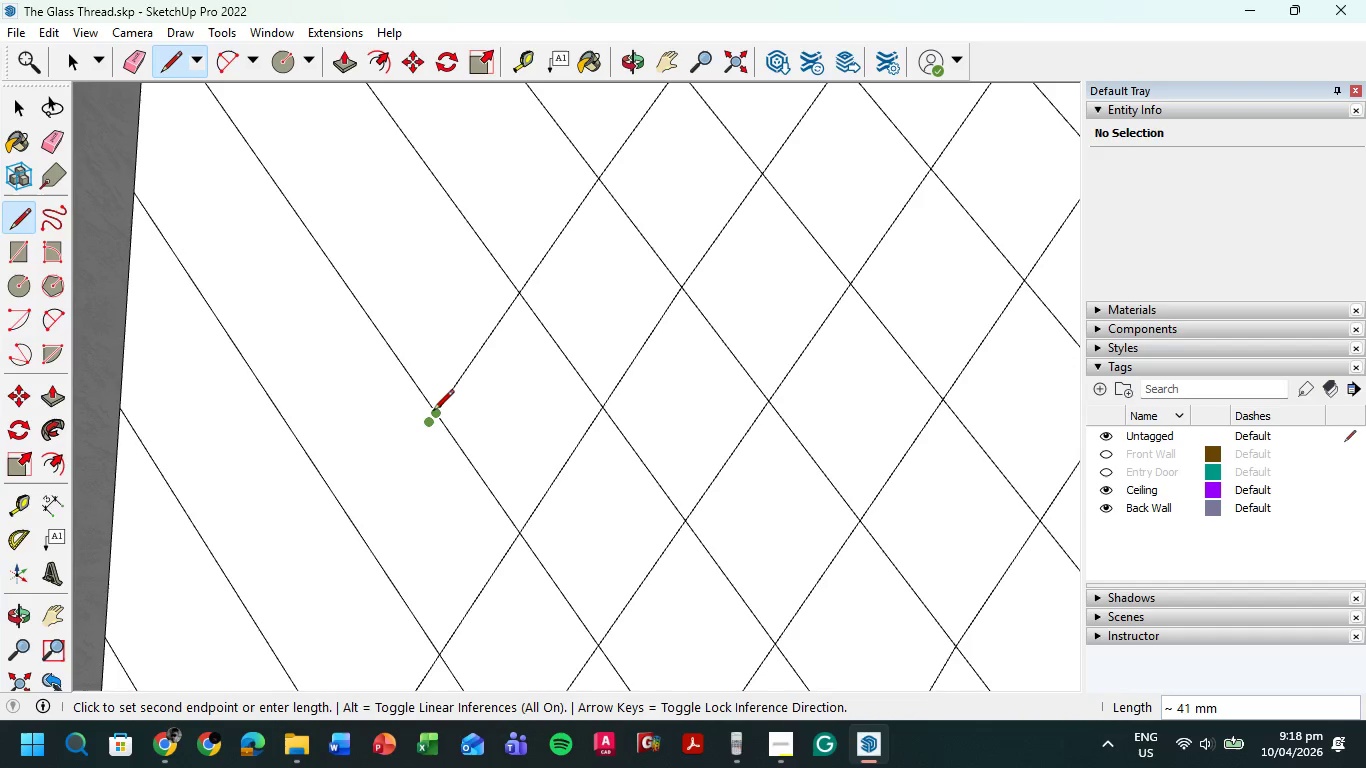 
left_click([437, 417])
 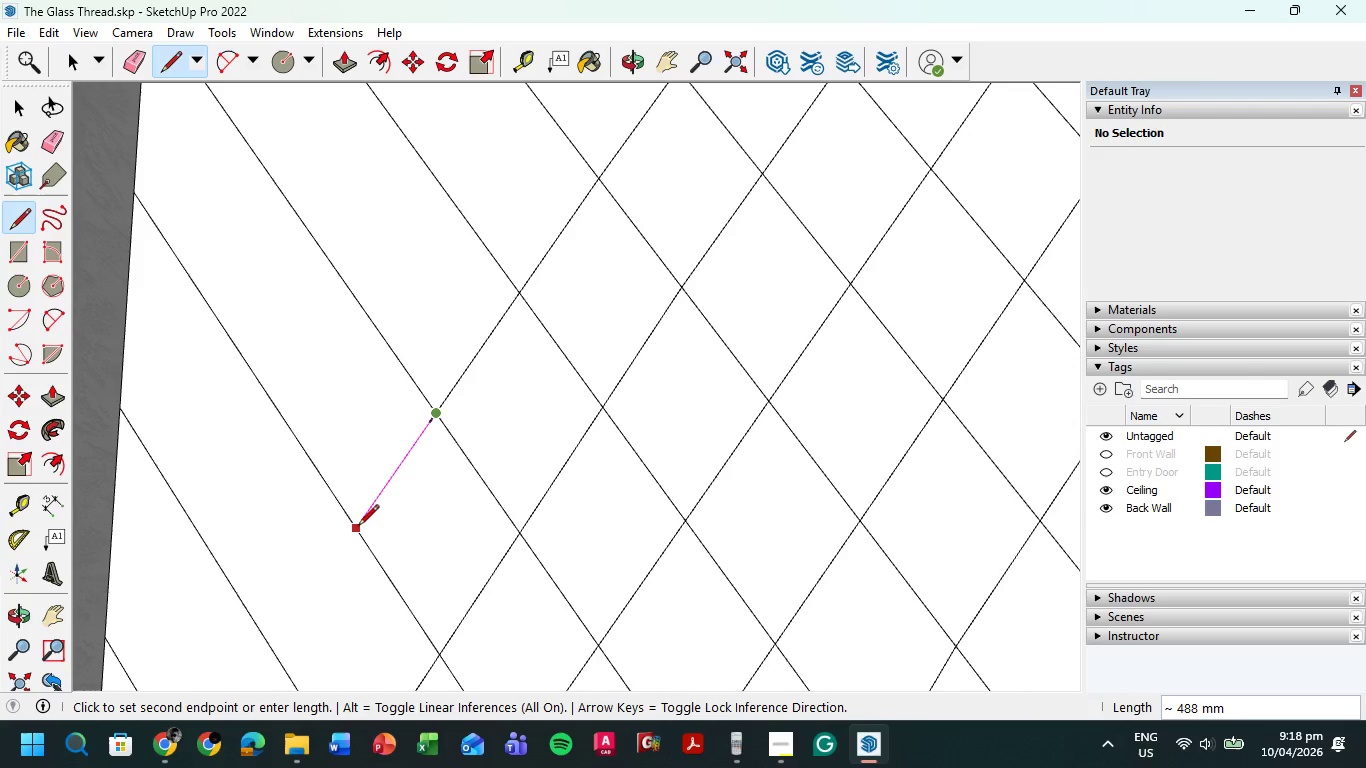 
left_click([357, 528])
 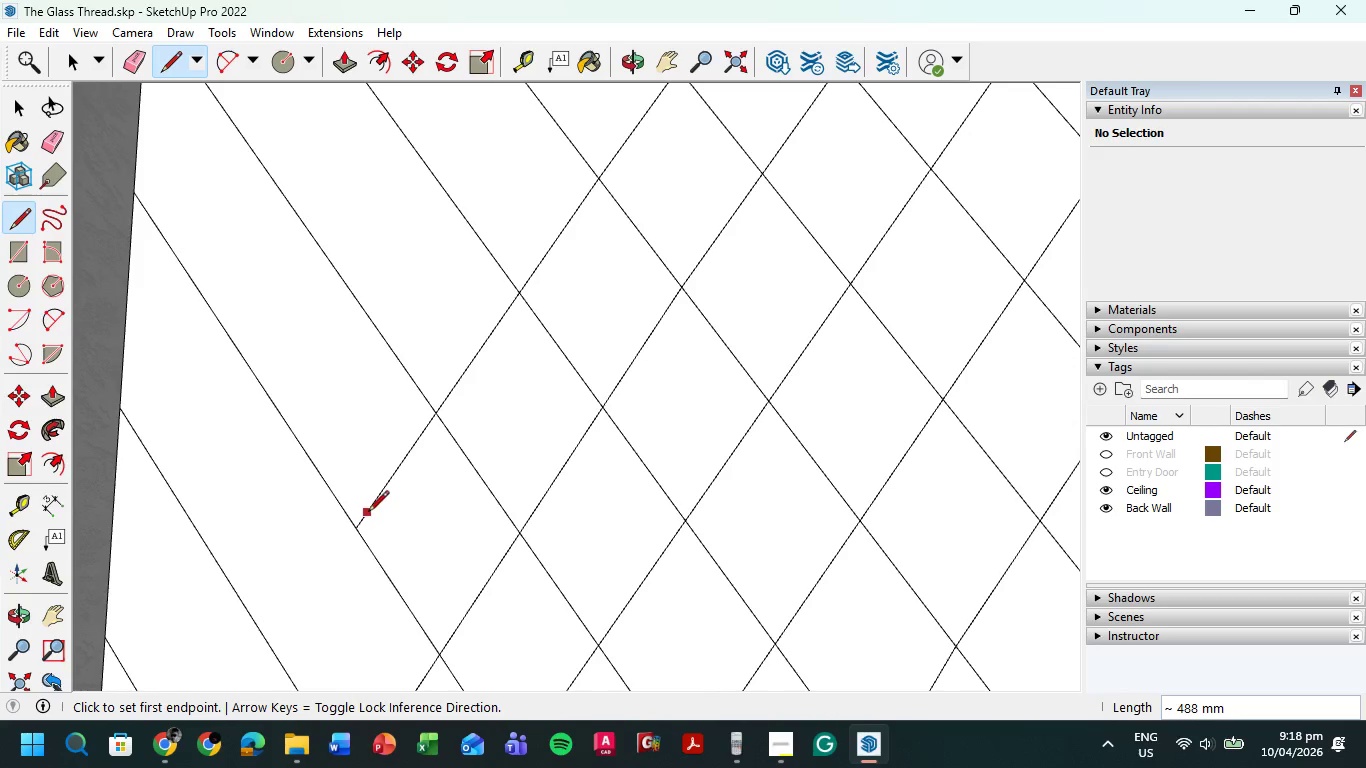 
hold_key(key=ShiftLeft, duration=0.64)
 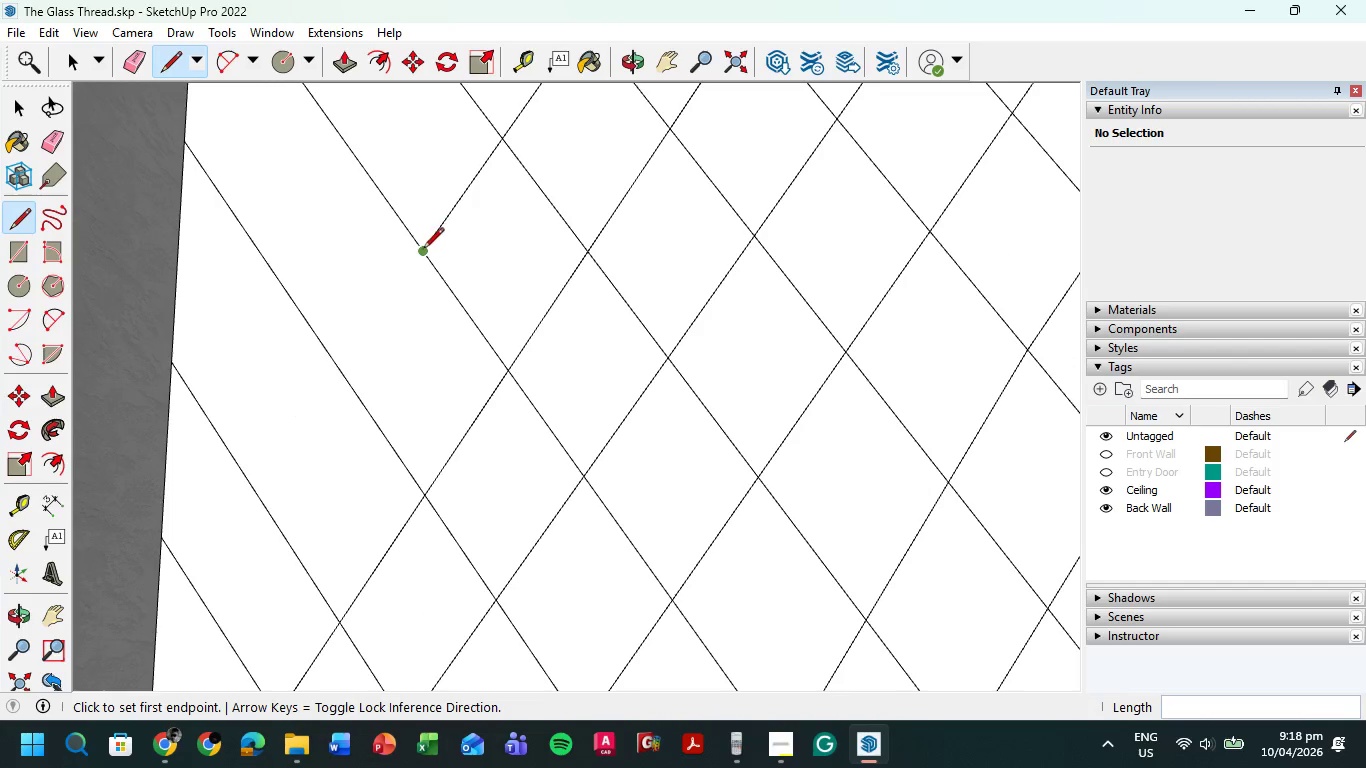 
left_click([423, 251])
 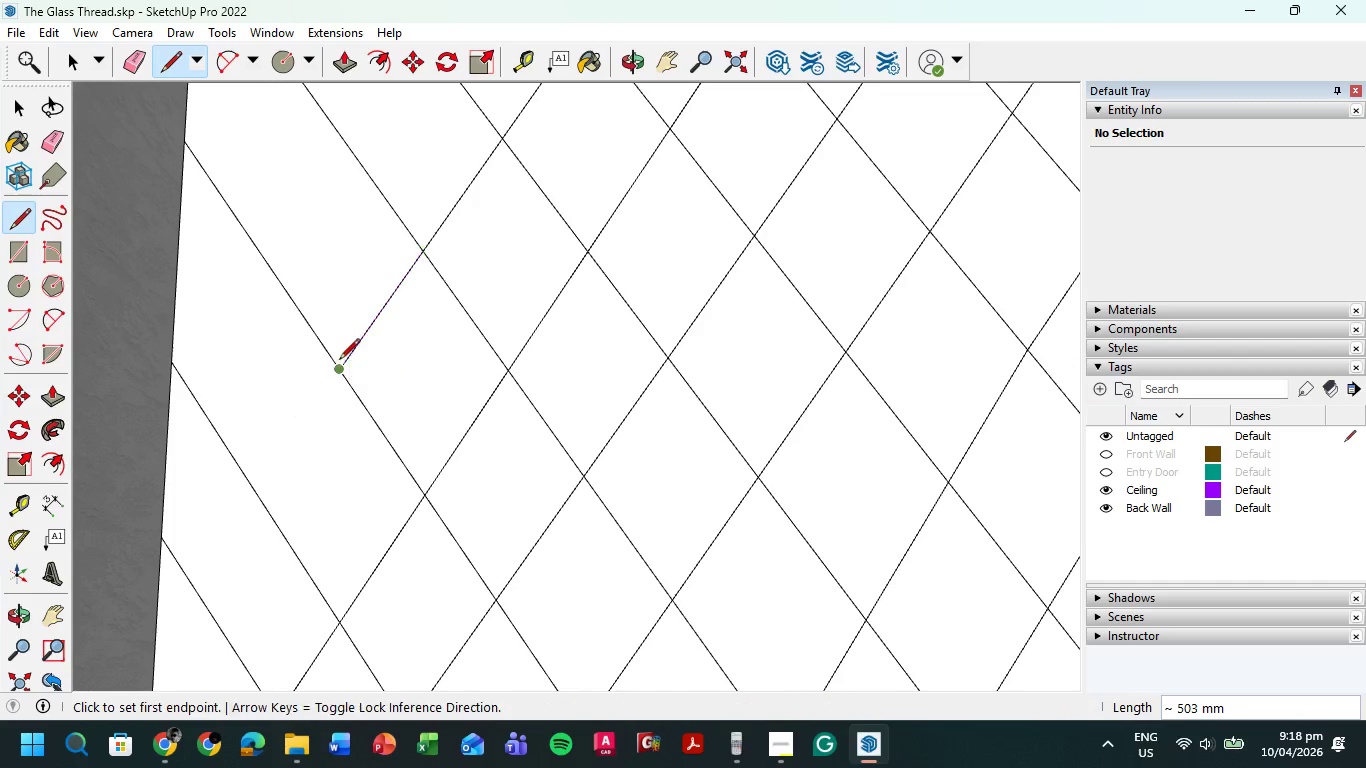 
double_click([337, 372])
 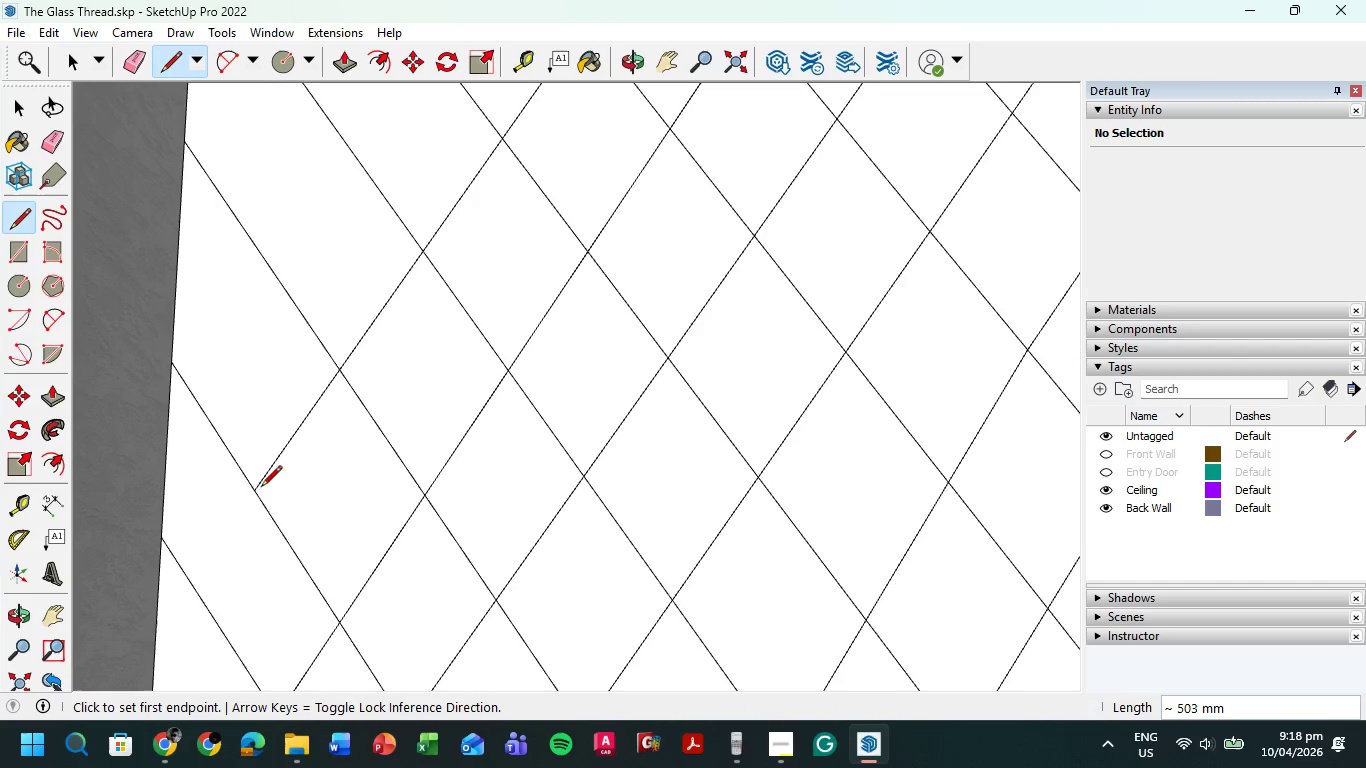 
double_click([254, 495])
 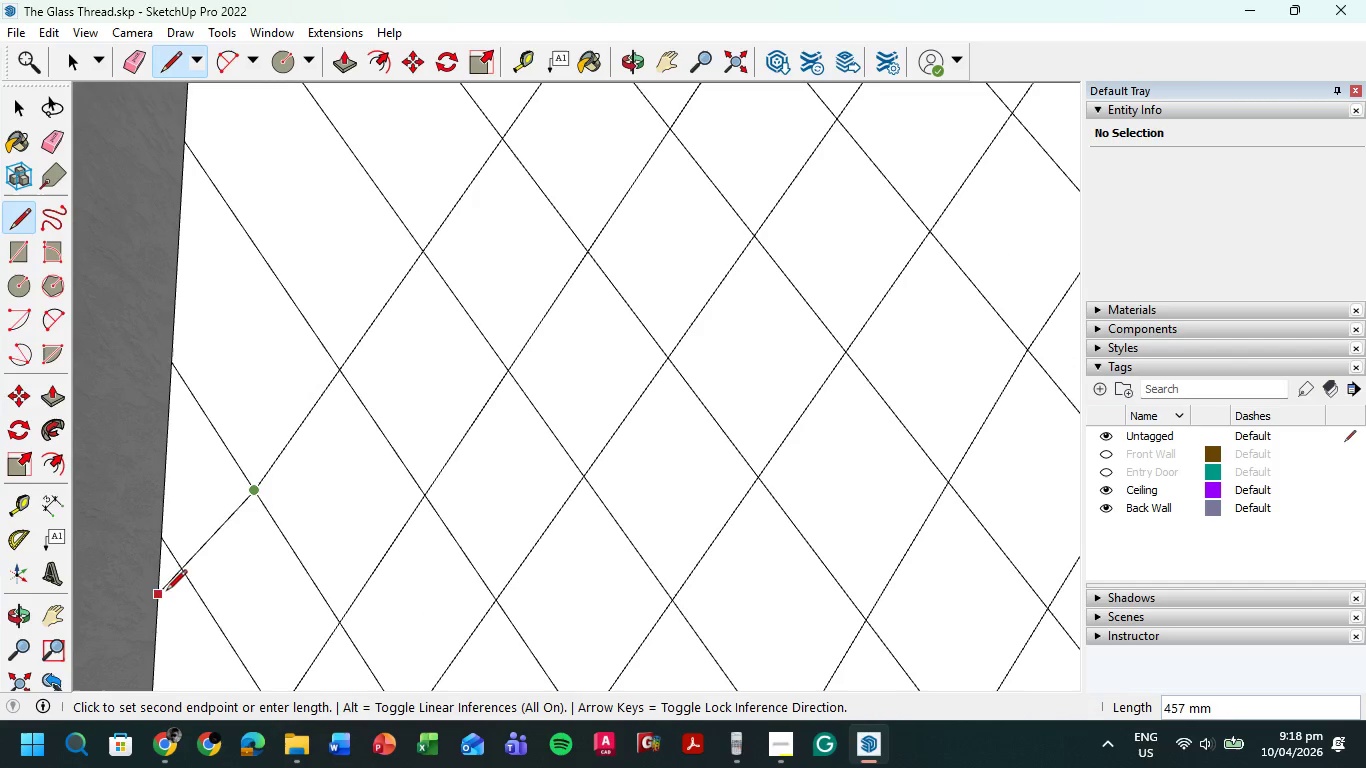 
left_click_drag(start_coordinate=[173, 585], to_coordinate=[170, 592])
 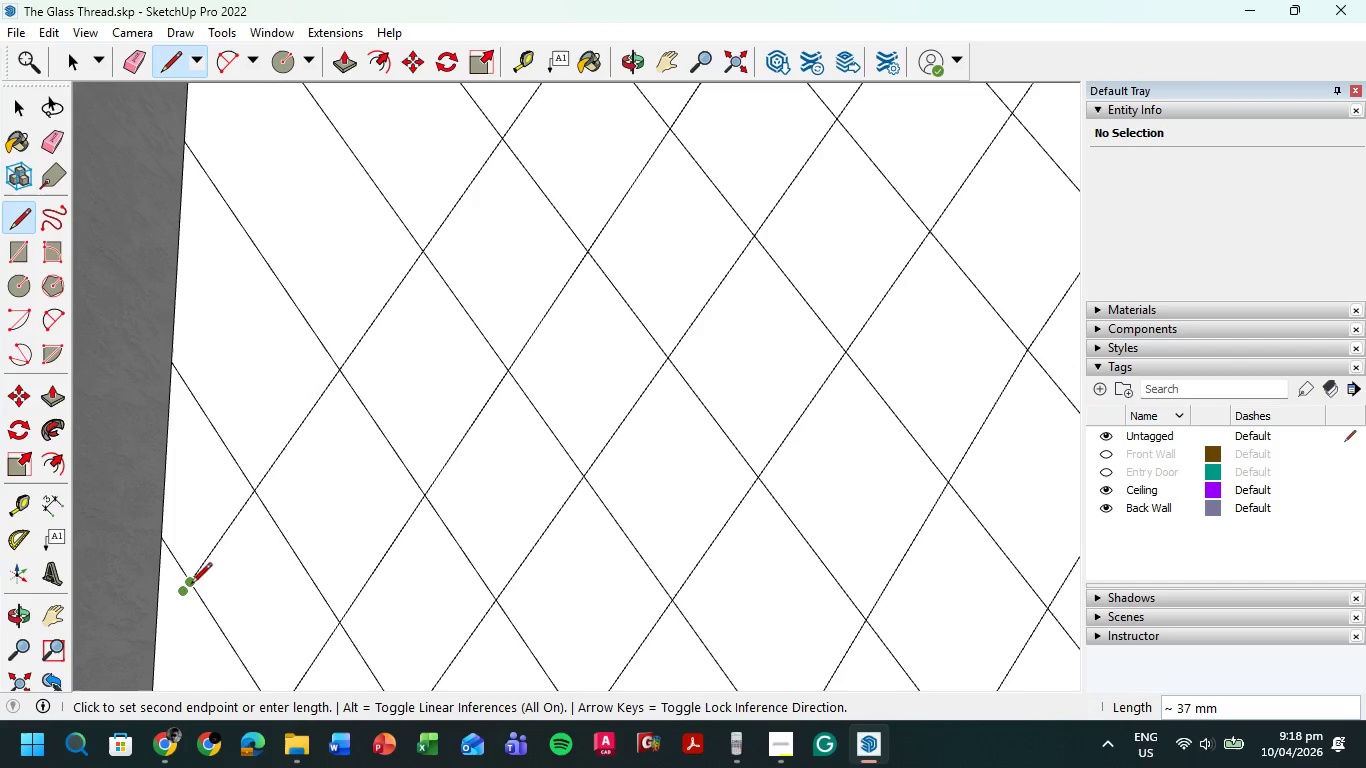 
left_click([189, 583])
 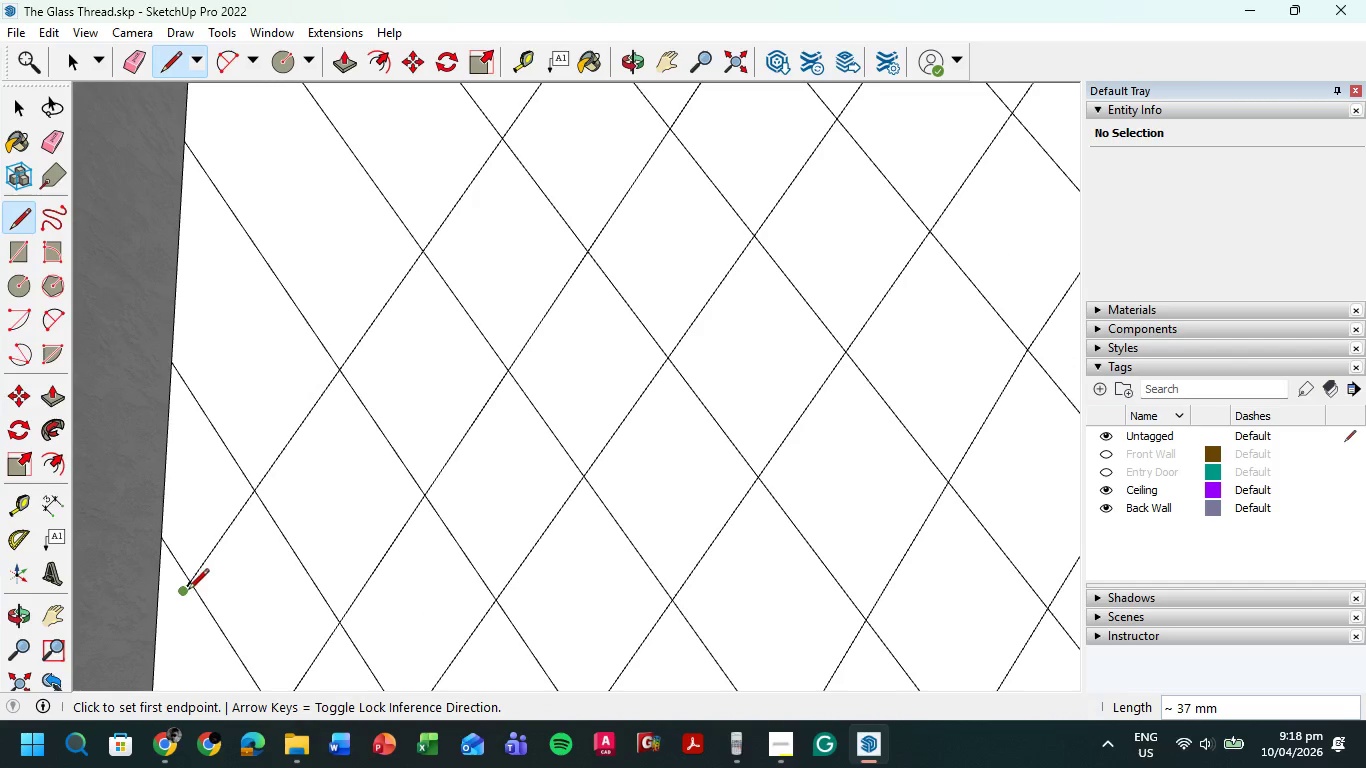 
left_click([191, 585])
 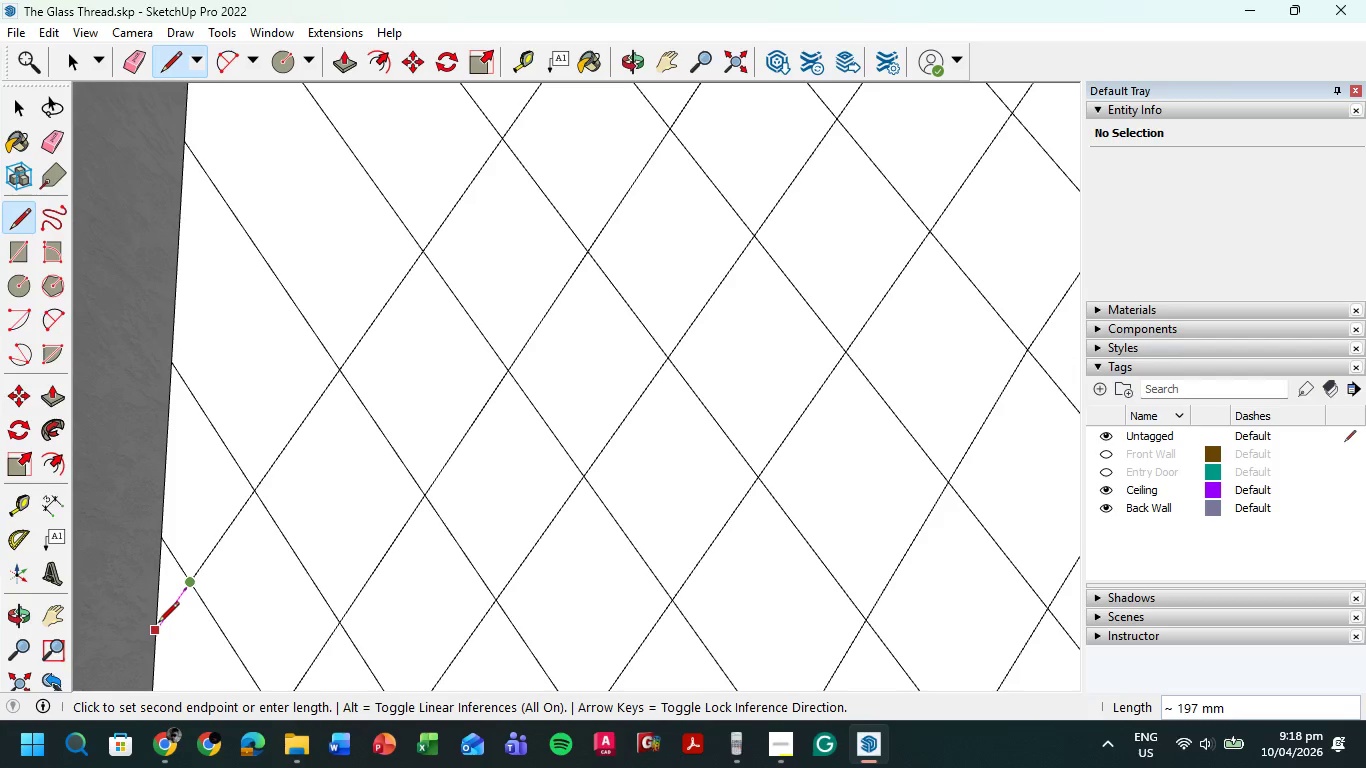 
left_click([158, 625])
 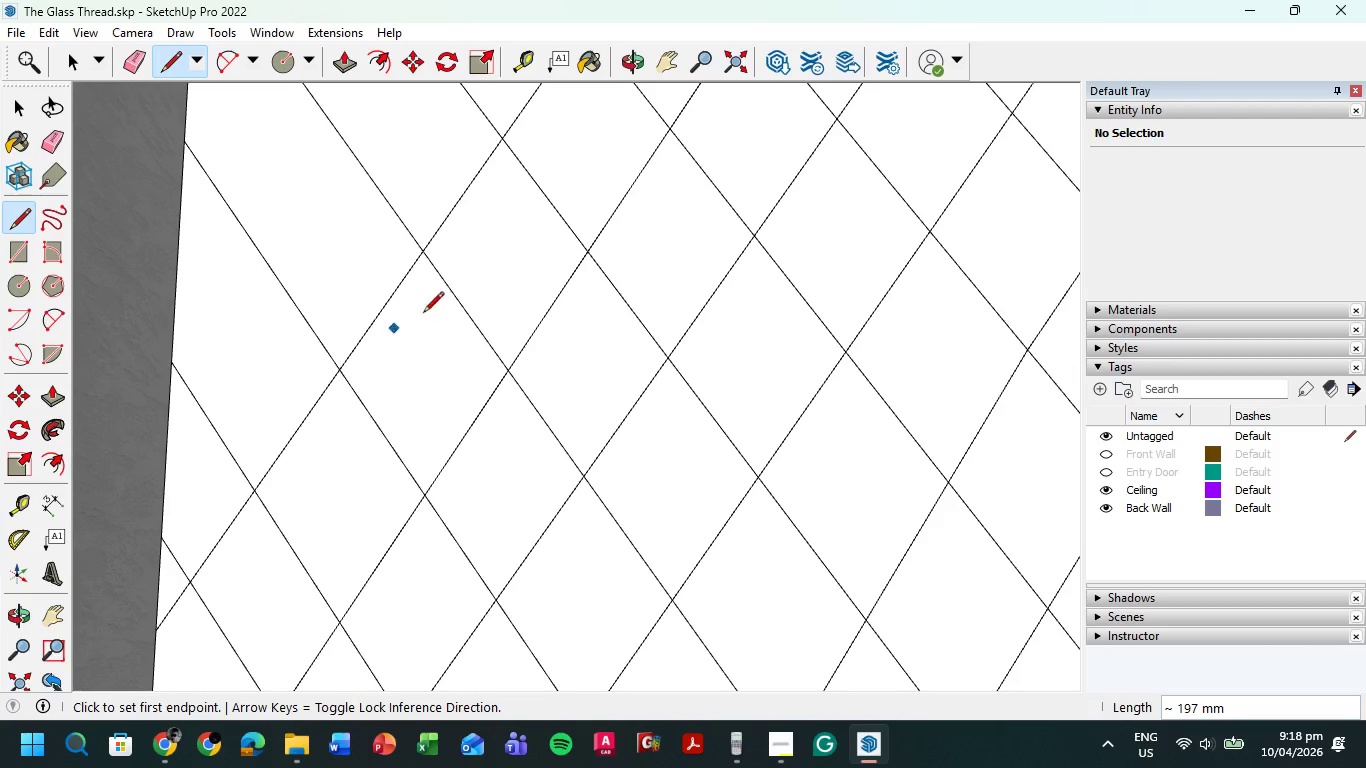 
hold_key(key=ShiftLeft, duration=0.56)
 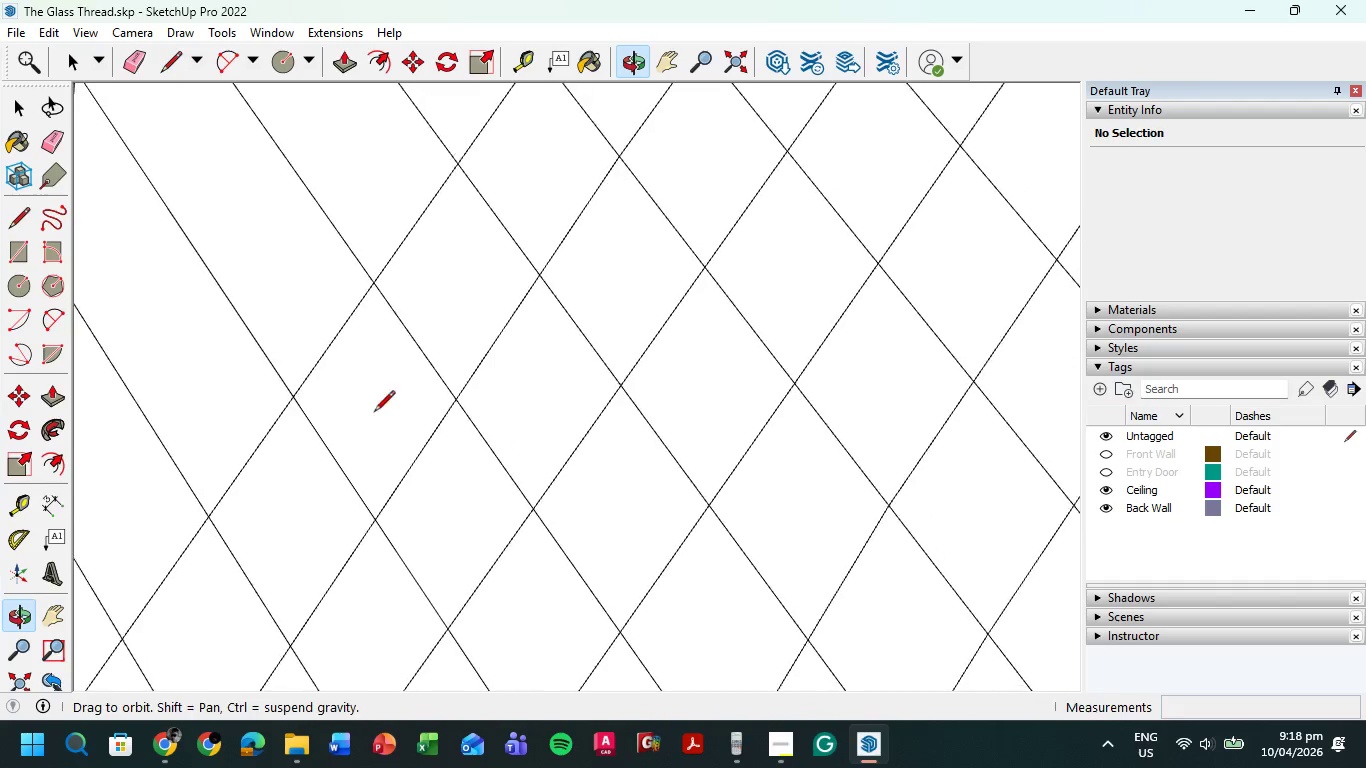 
hold_key(key=ShiftLeft, duration=0.59)
 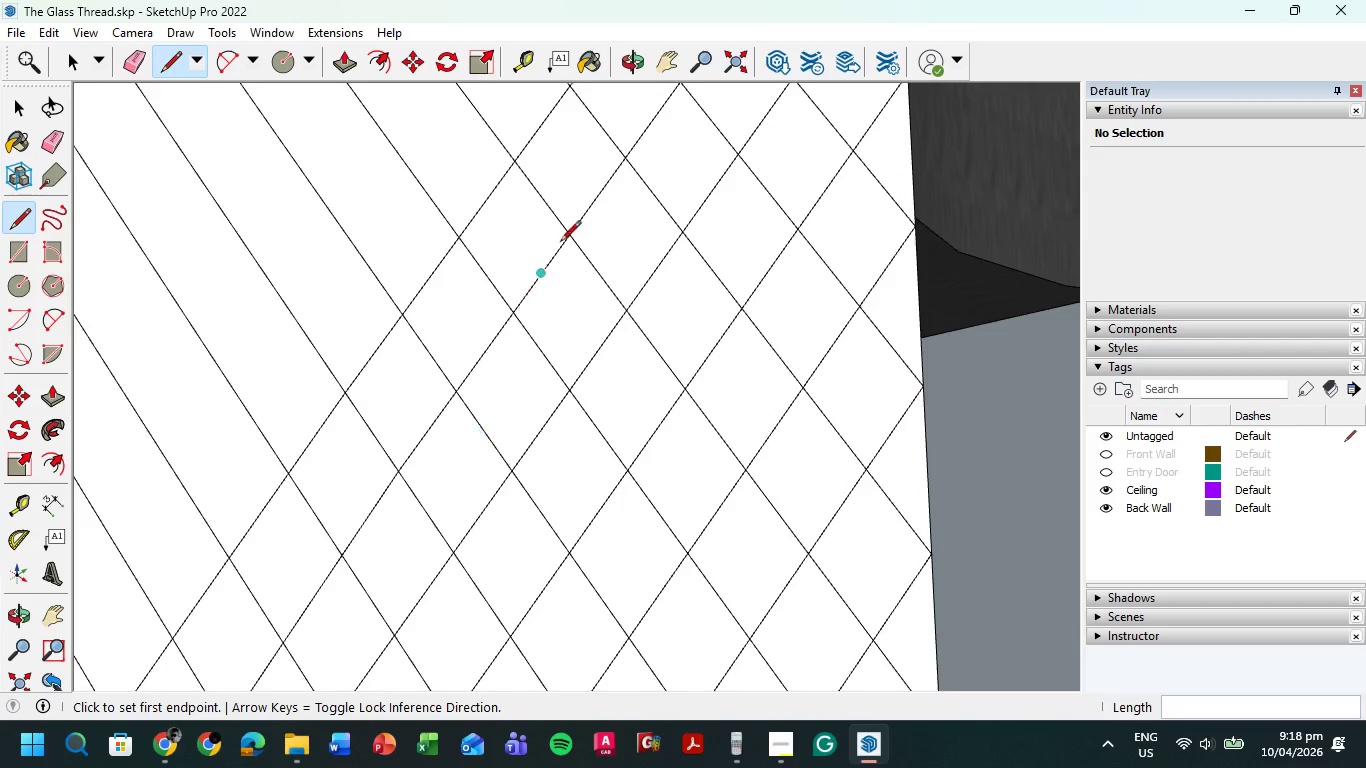 
scroll: coordinate [375, 409], scroll_direction: down, amount: 4.0
 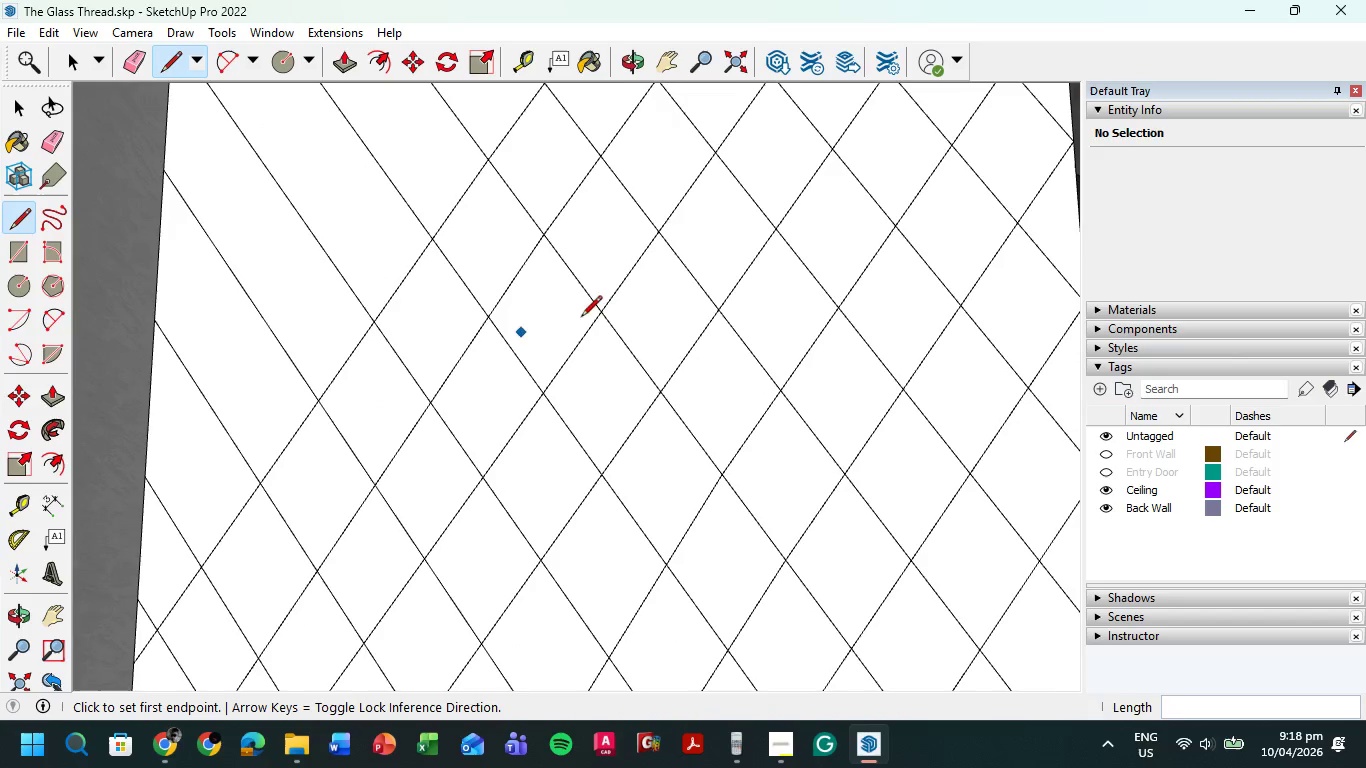 
hold_key(key=ShiftLeft, duration=0.41)
 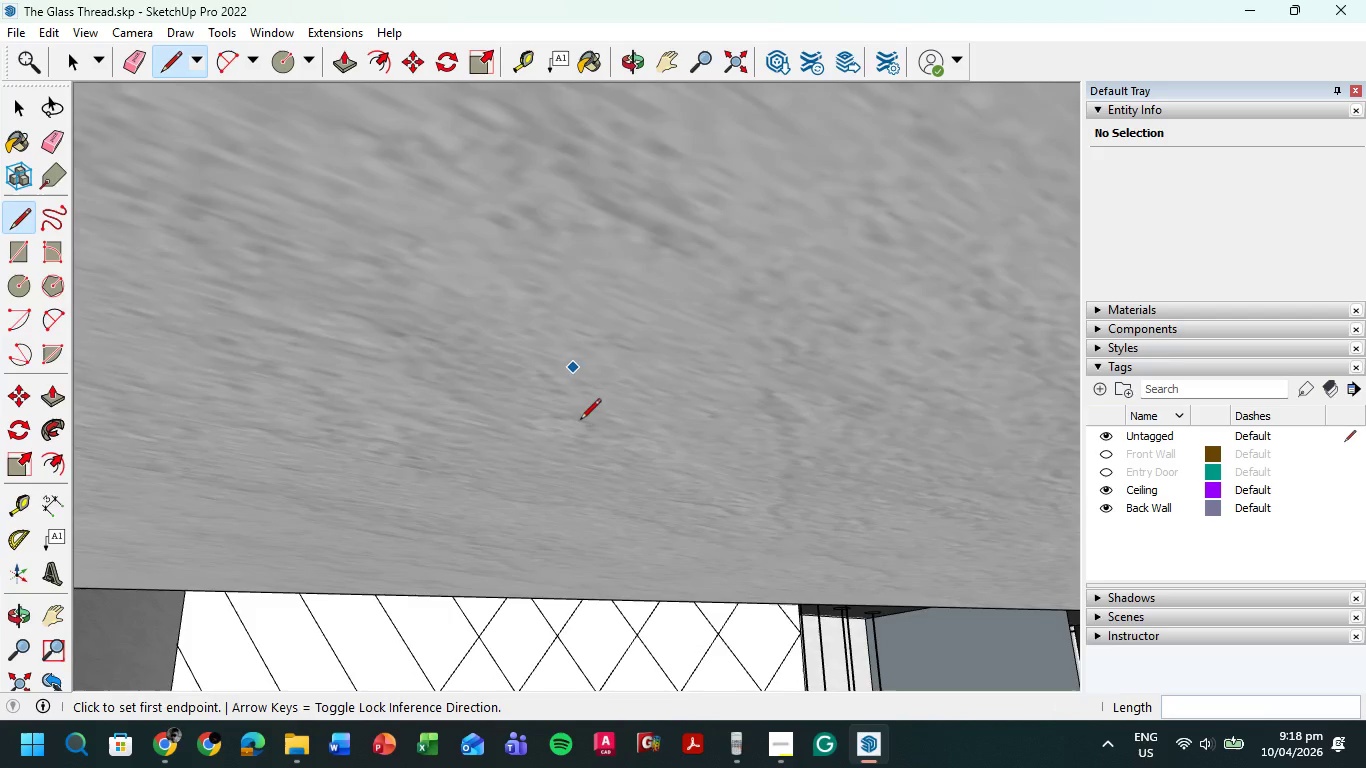 
scroll: coordinate [567, 236], scroll_direction: down, amount: 4.0
 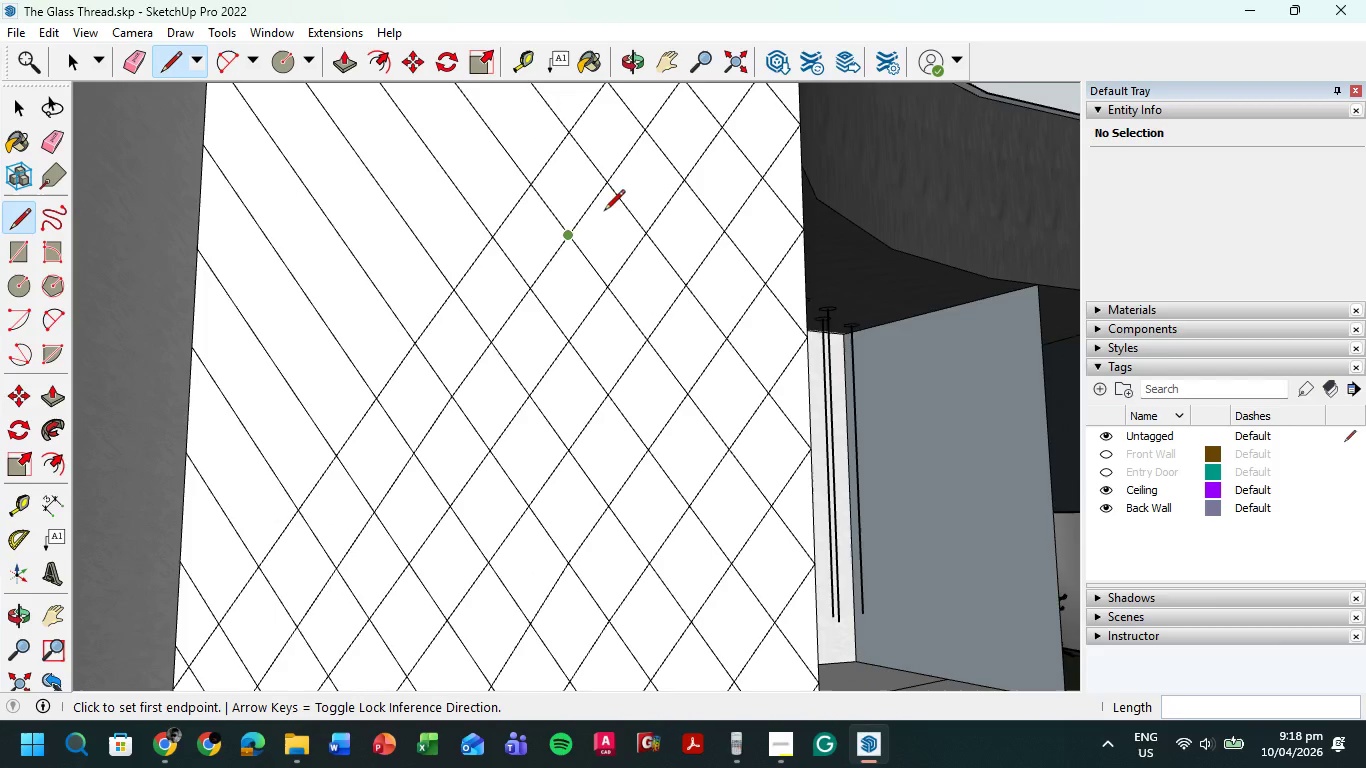 
hold_key(key=ShiftLeft, duration=0.84)
 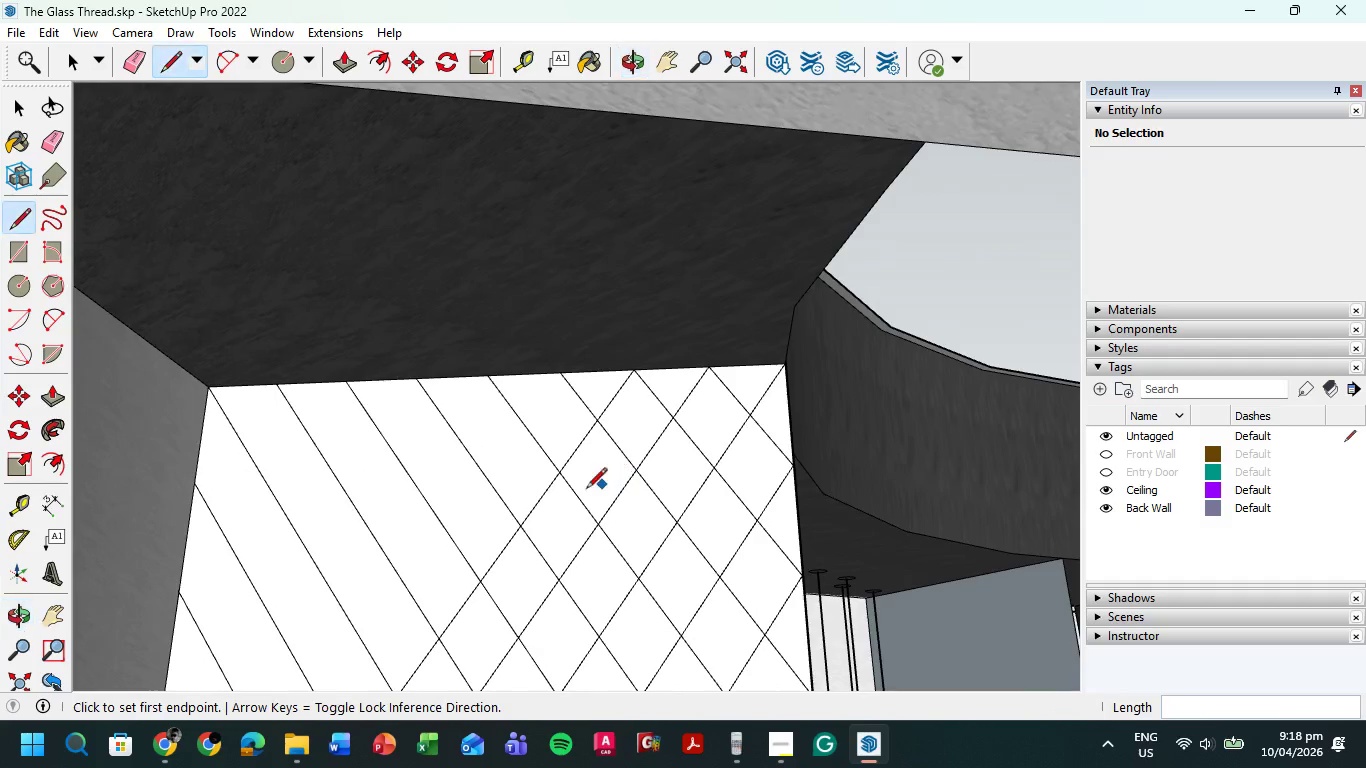 
hold_key(key=ShiftLeft, duration=0.62)
 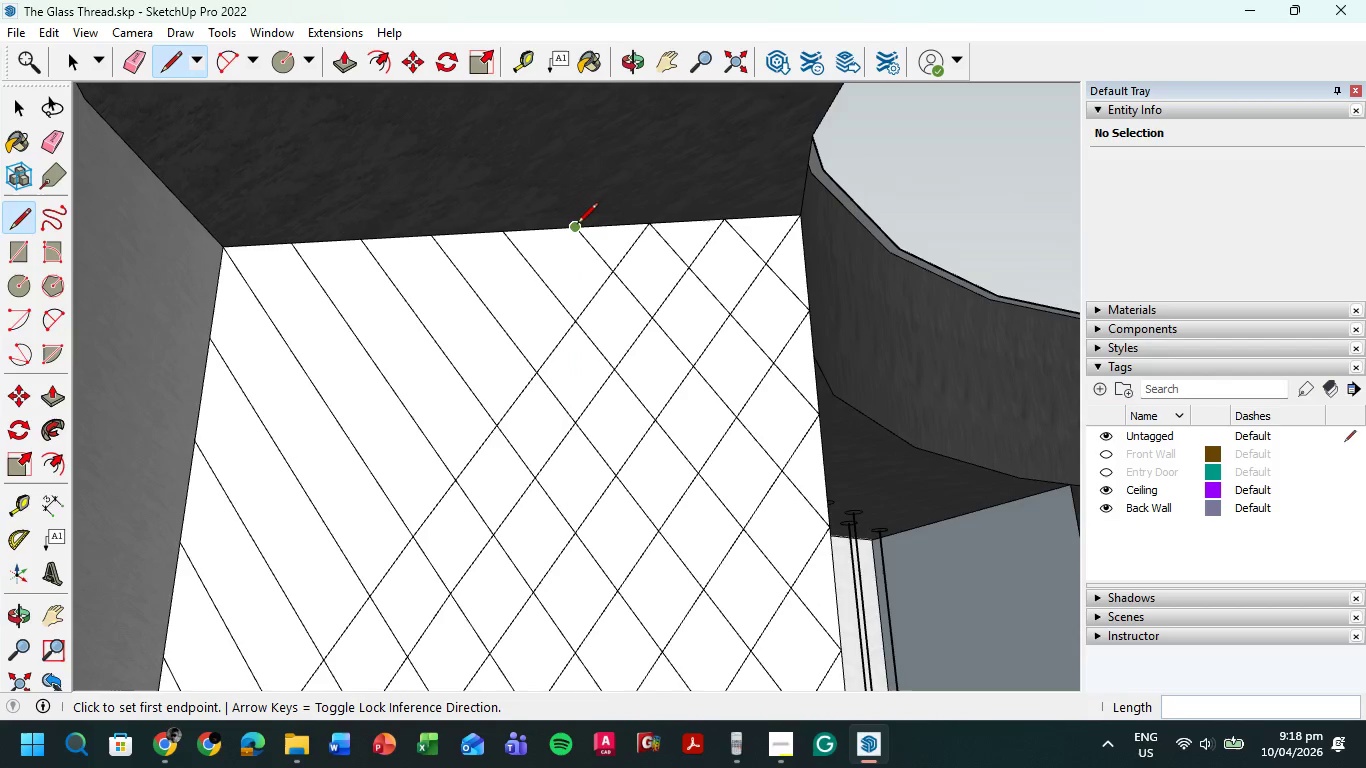 
left_click([577, 225])
 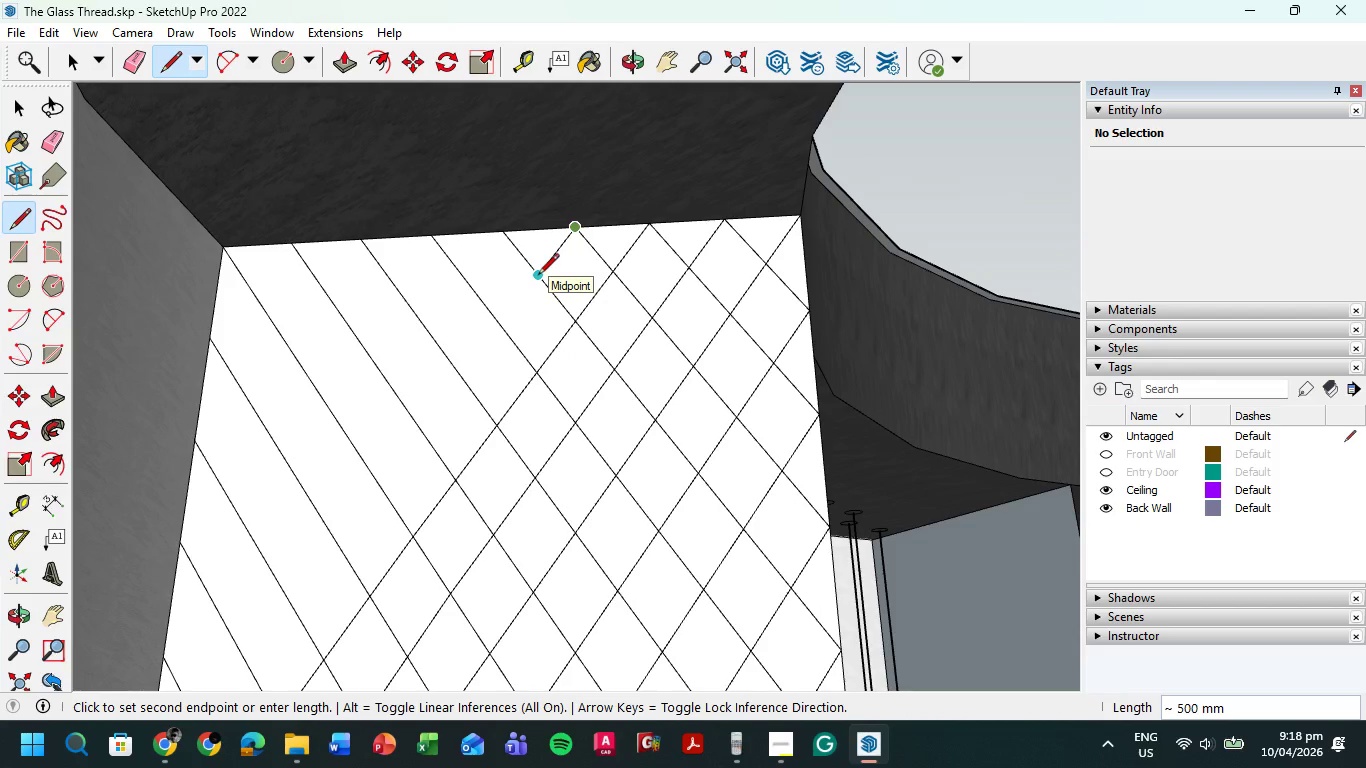 
left_click([538, 276])
 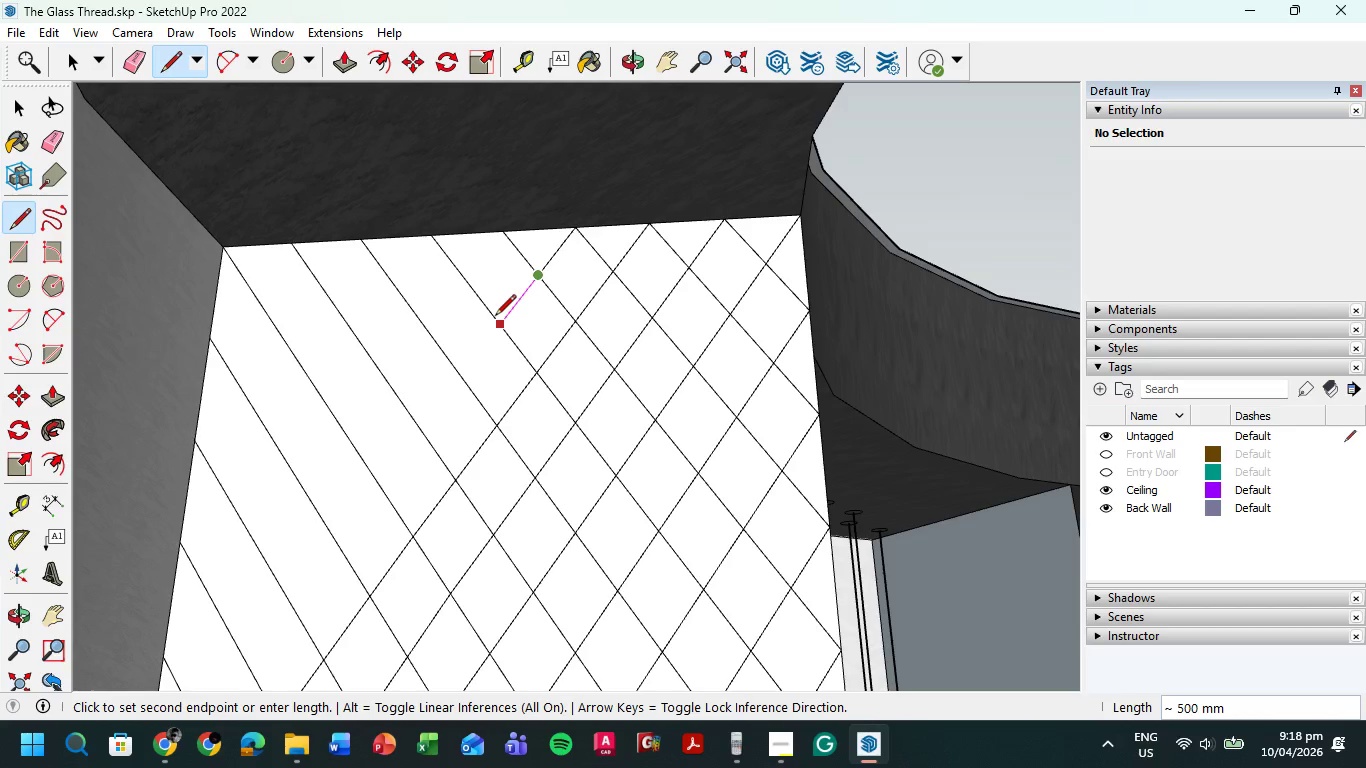 
left_click([495, 317])
 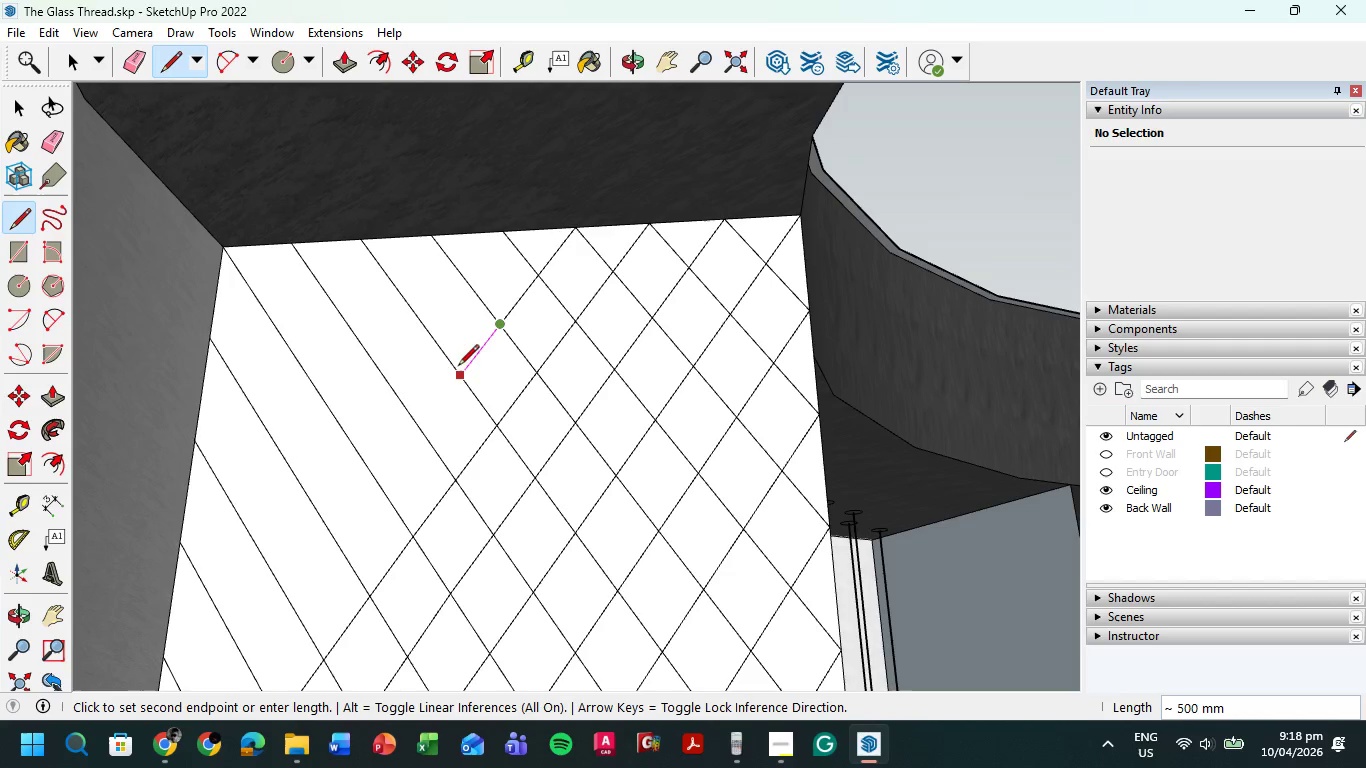 
left_click([456, 374])
 